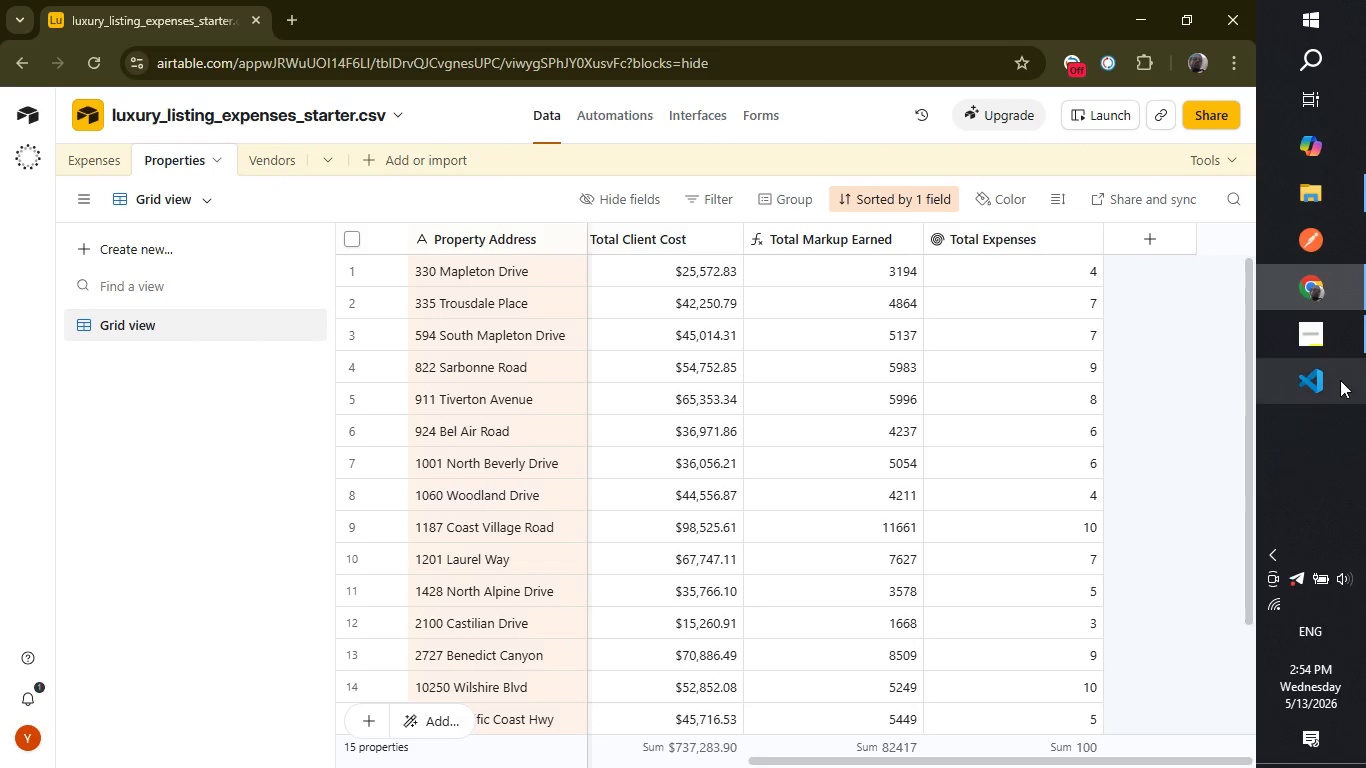 
left_click([1298, 507])
 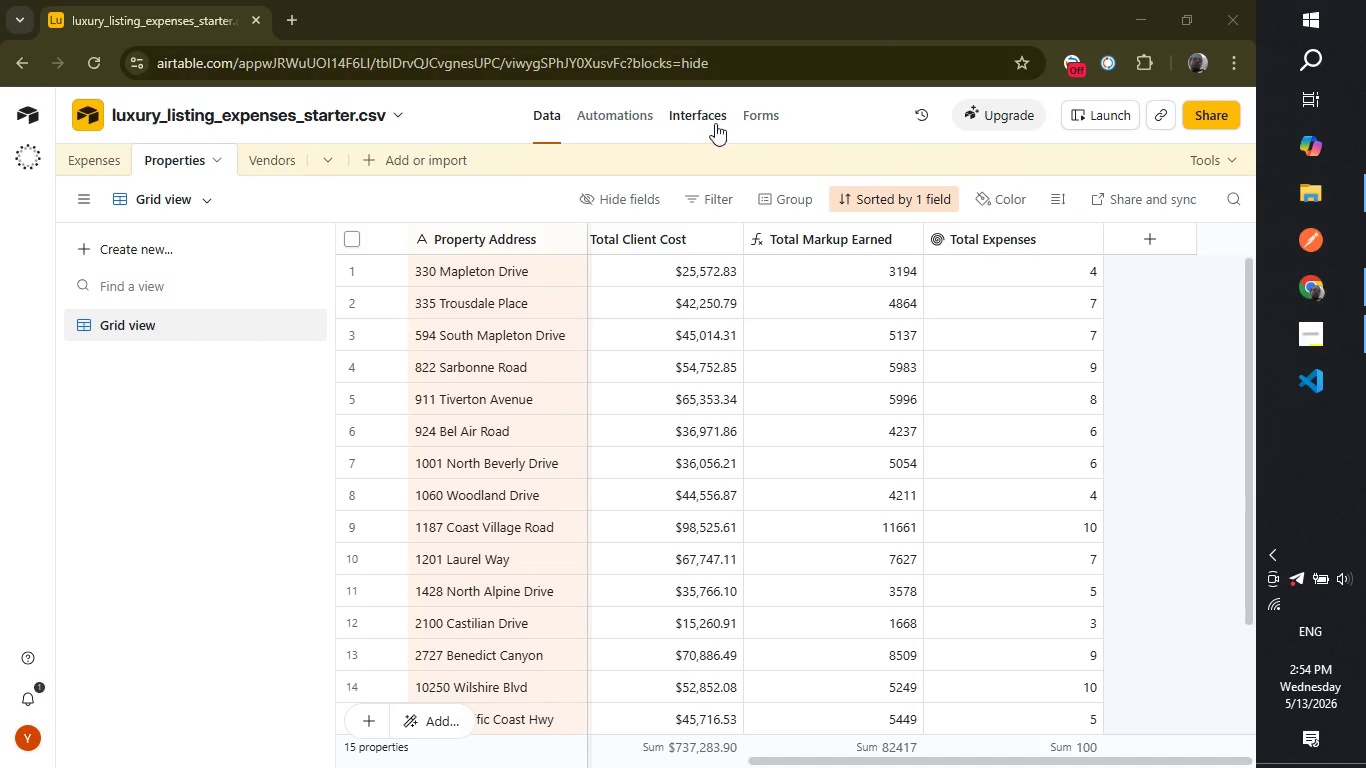 
wait(5.58)
 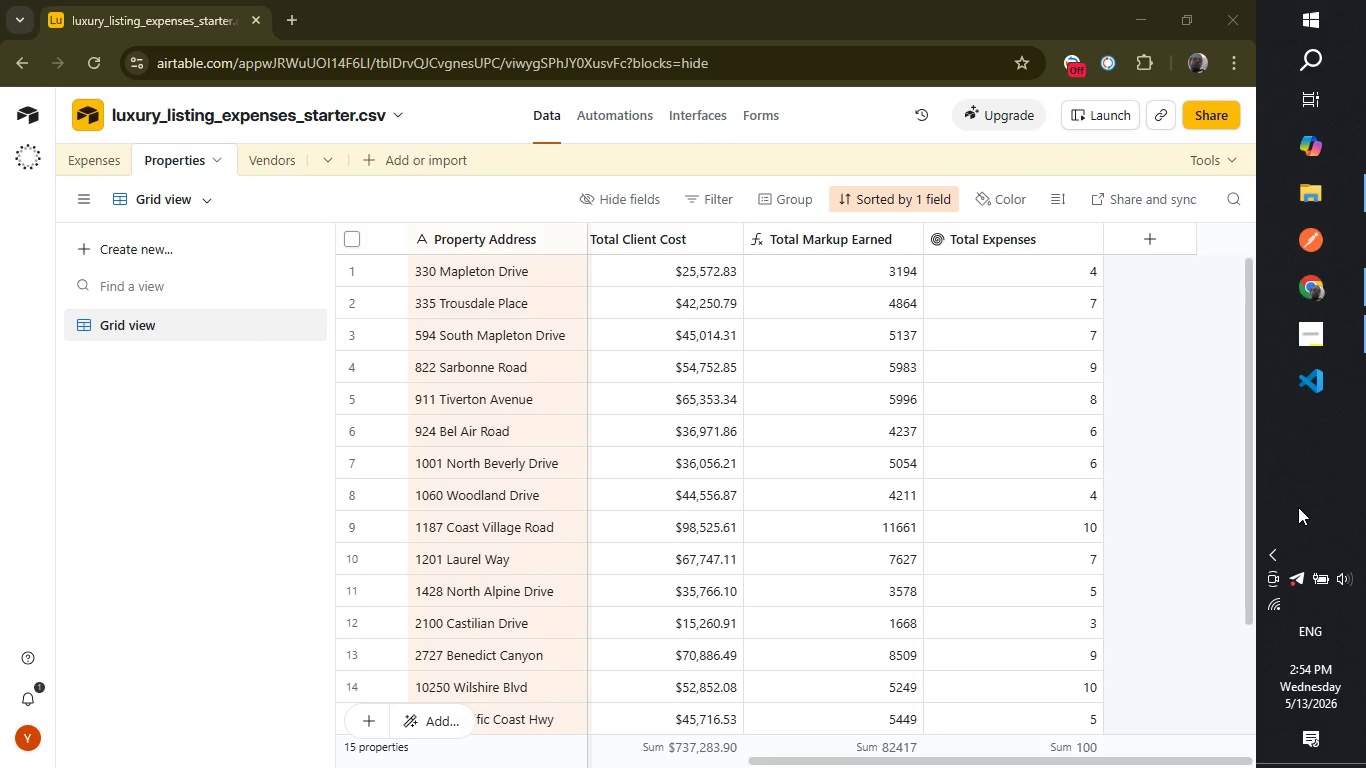 
left_click([610, 104])
 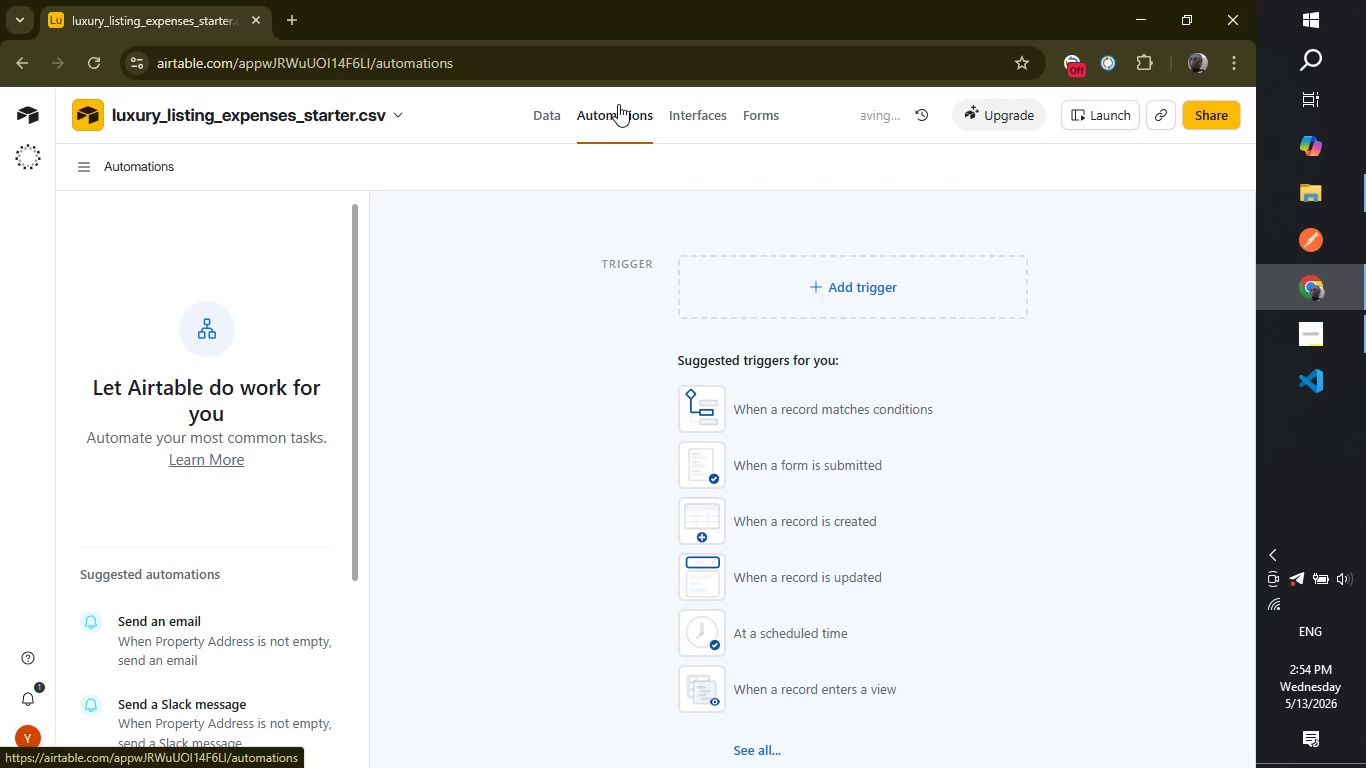 
left_click([705, 115])
 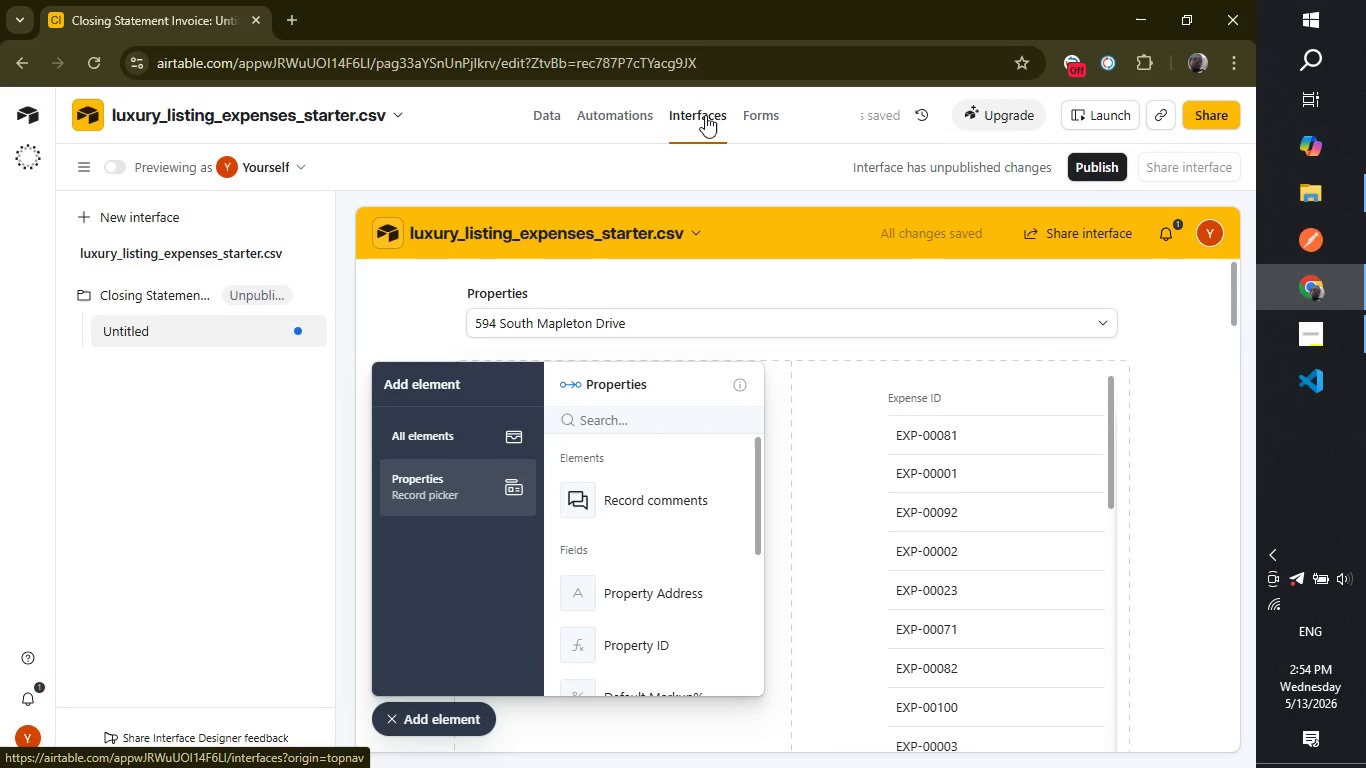 
wait(10.45)
 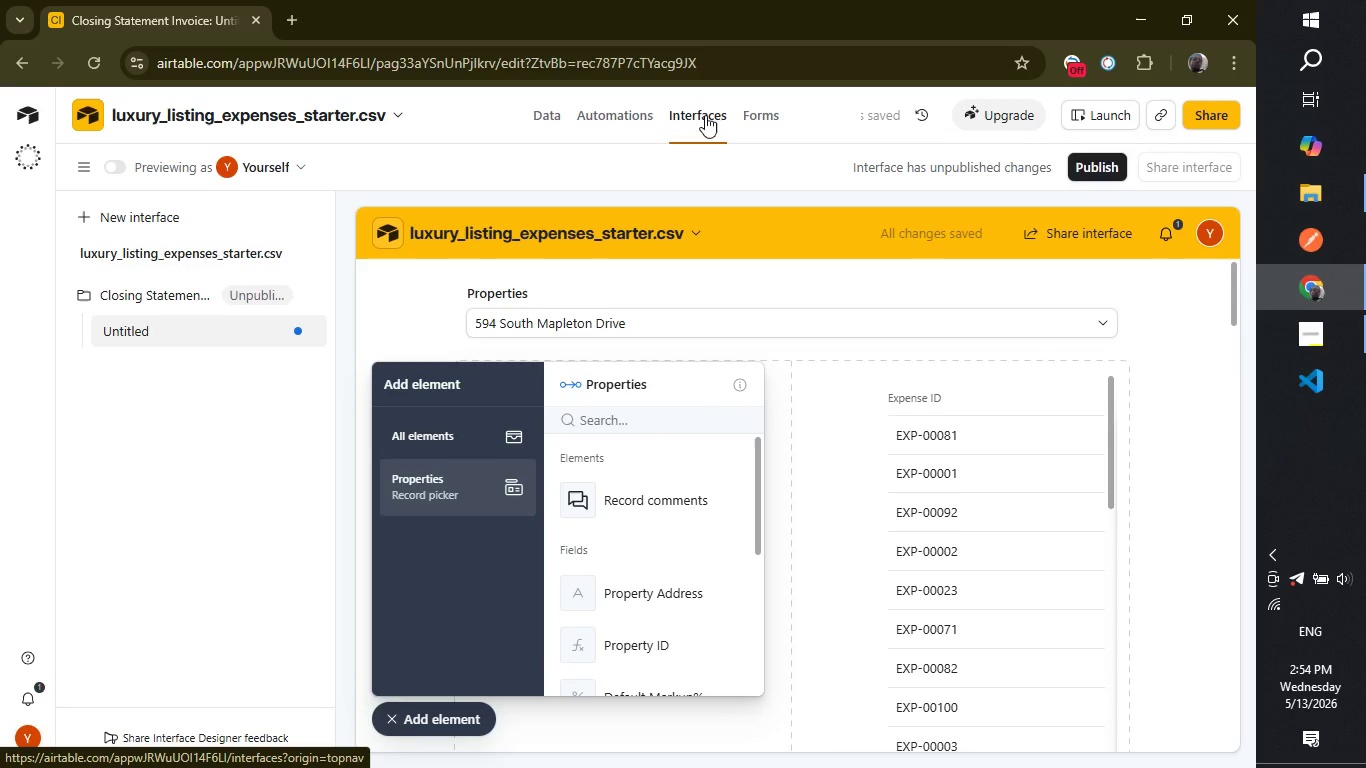 
left_click([454, 718])
 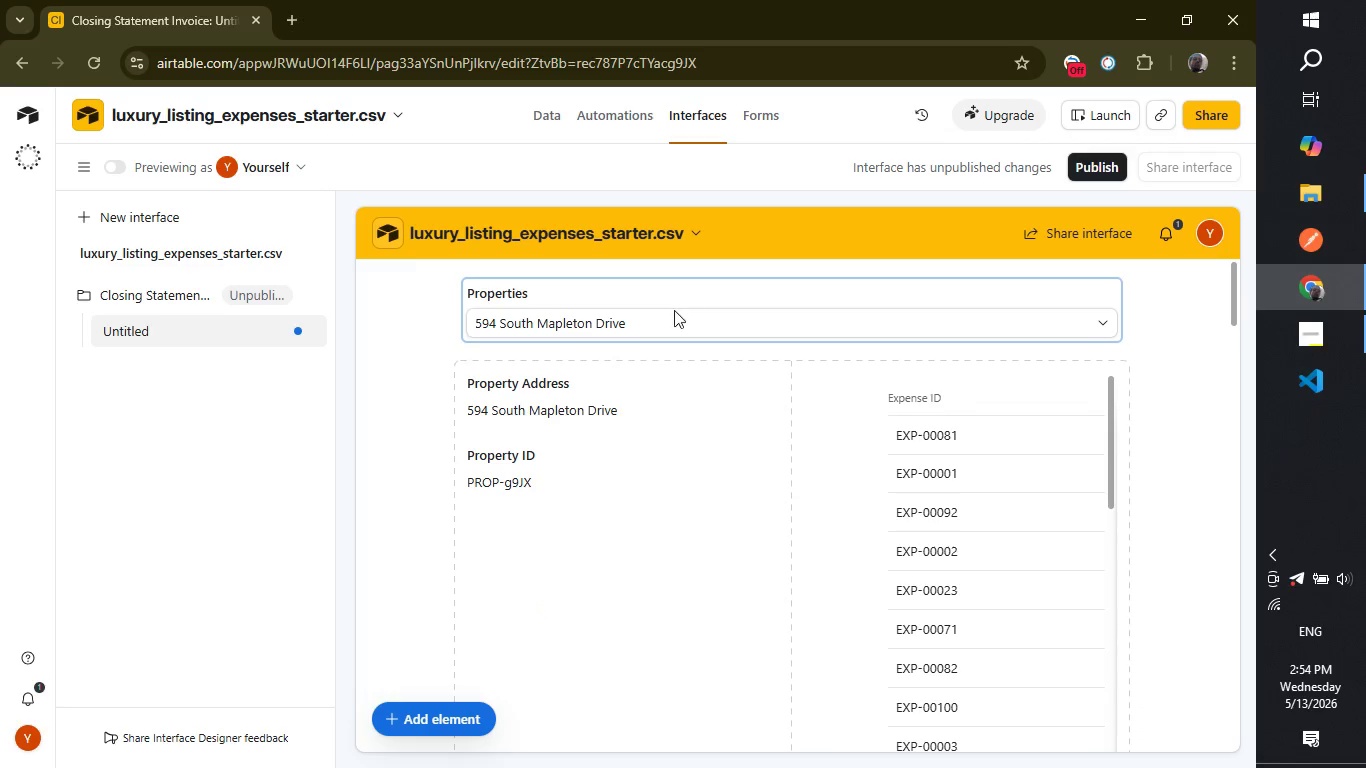 
left_click([670, 320])
 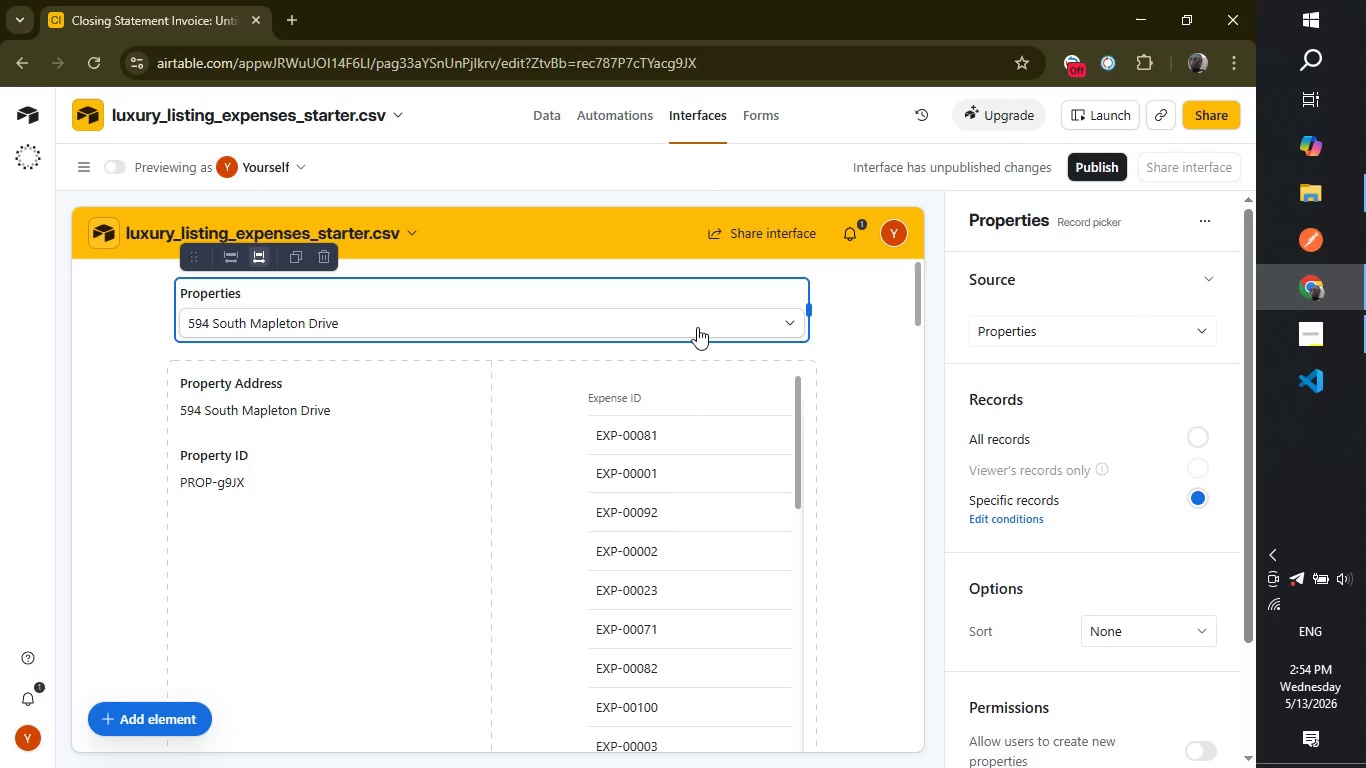 
left_click([697, 327])
 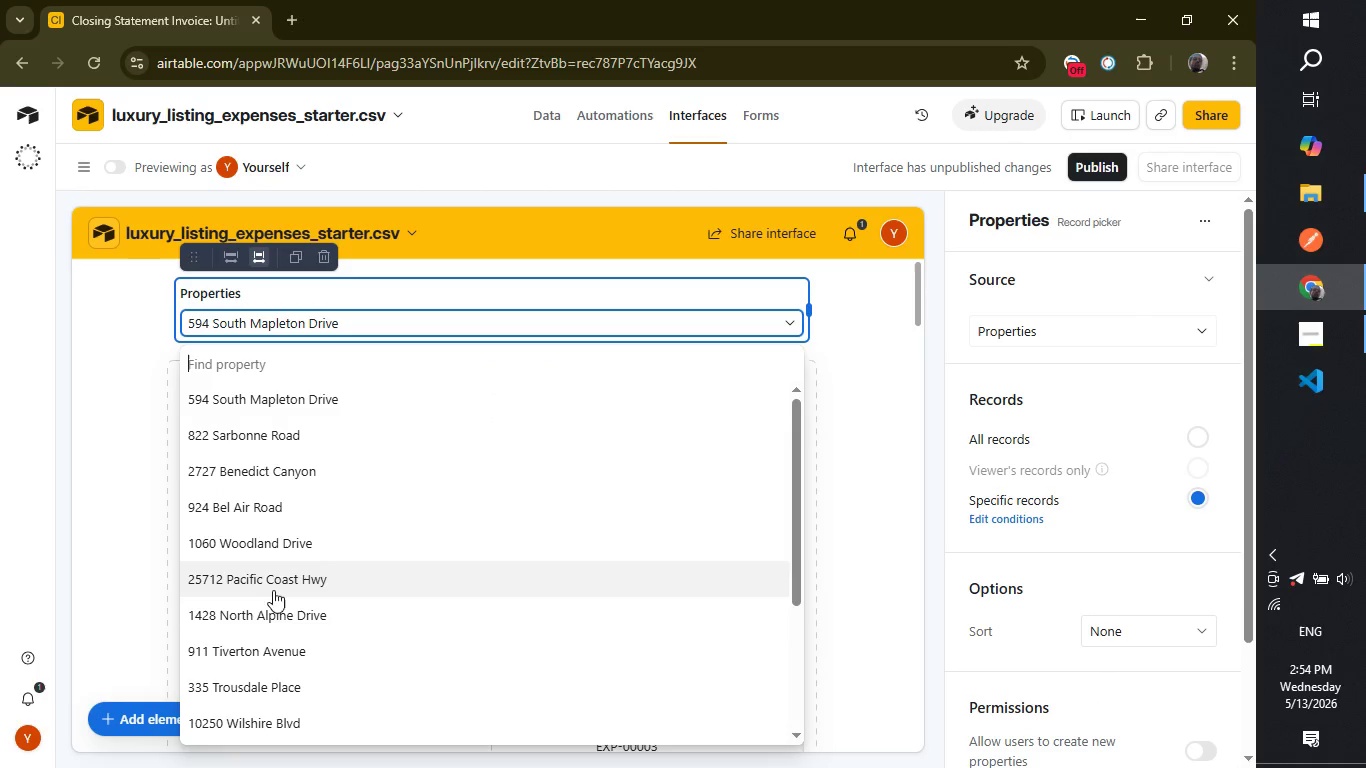 
left_click([282, 585])
 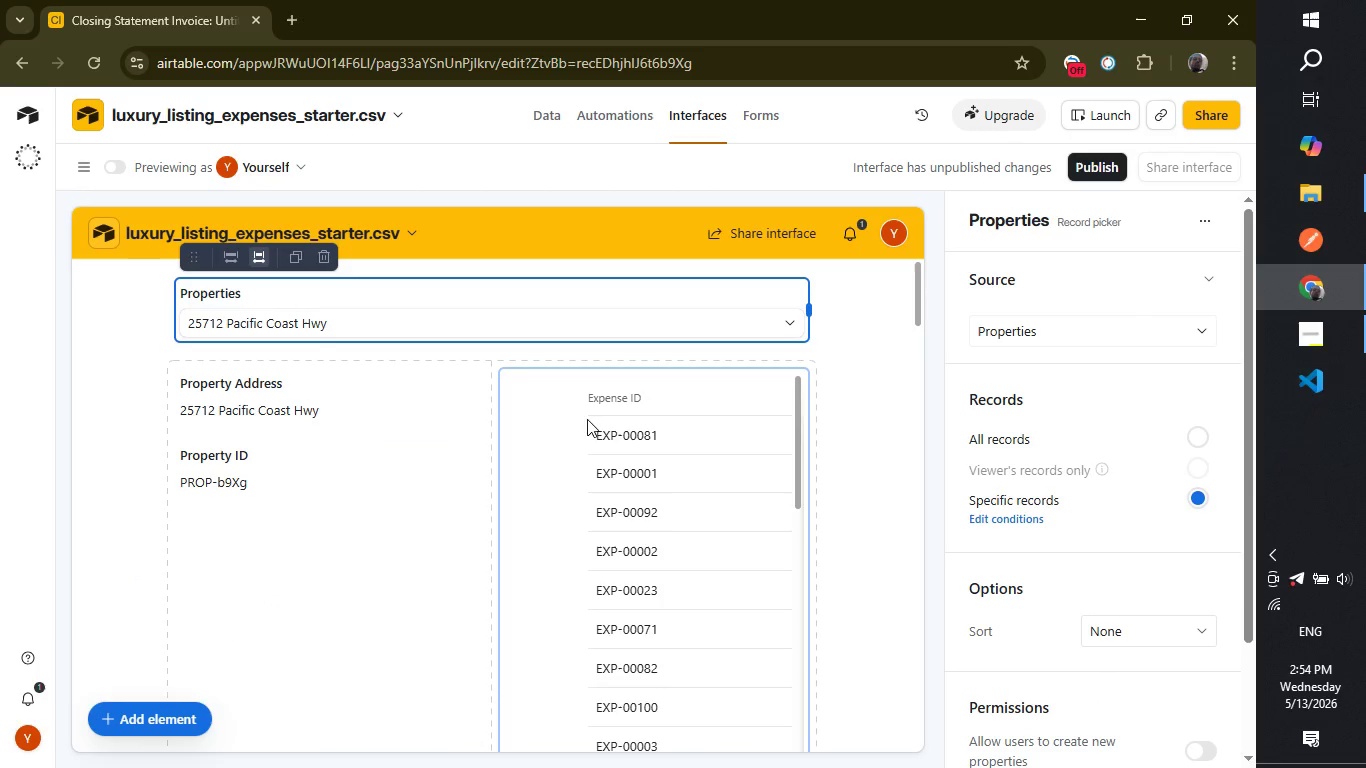 
wait(7.16)
 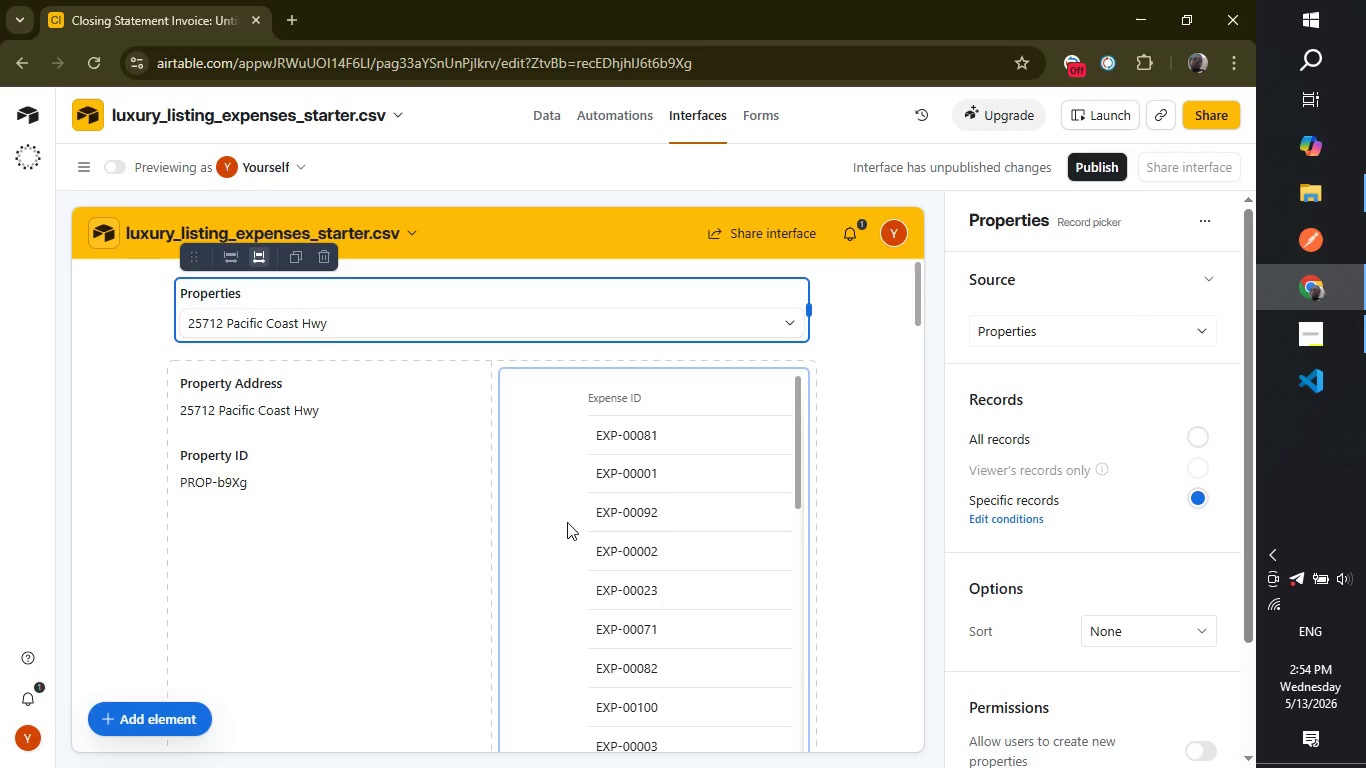 
left_click([674, 435])
 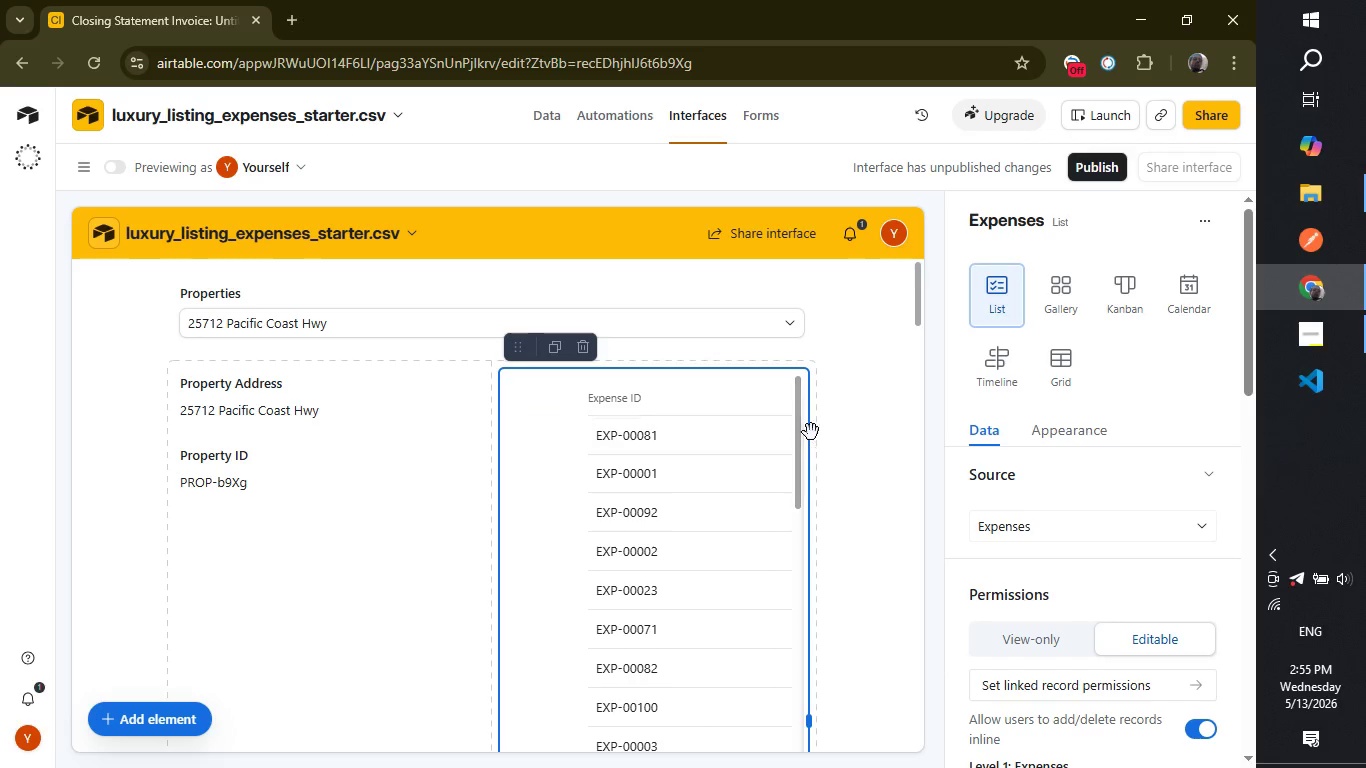 
left_click([868, 455])
 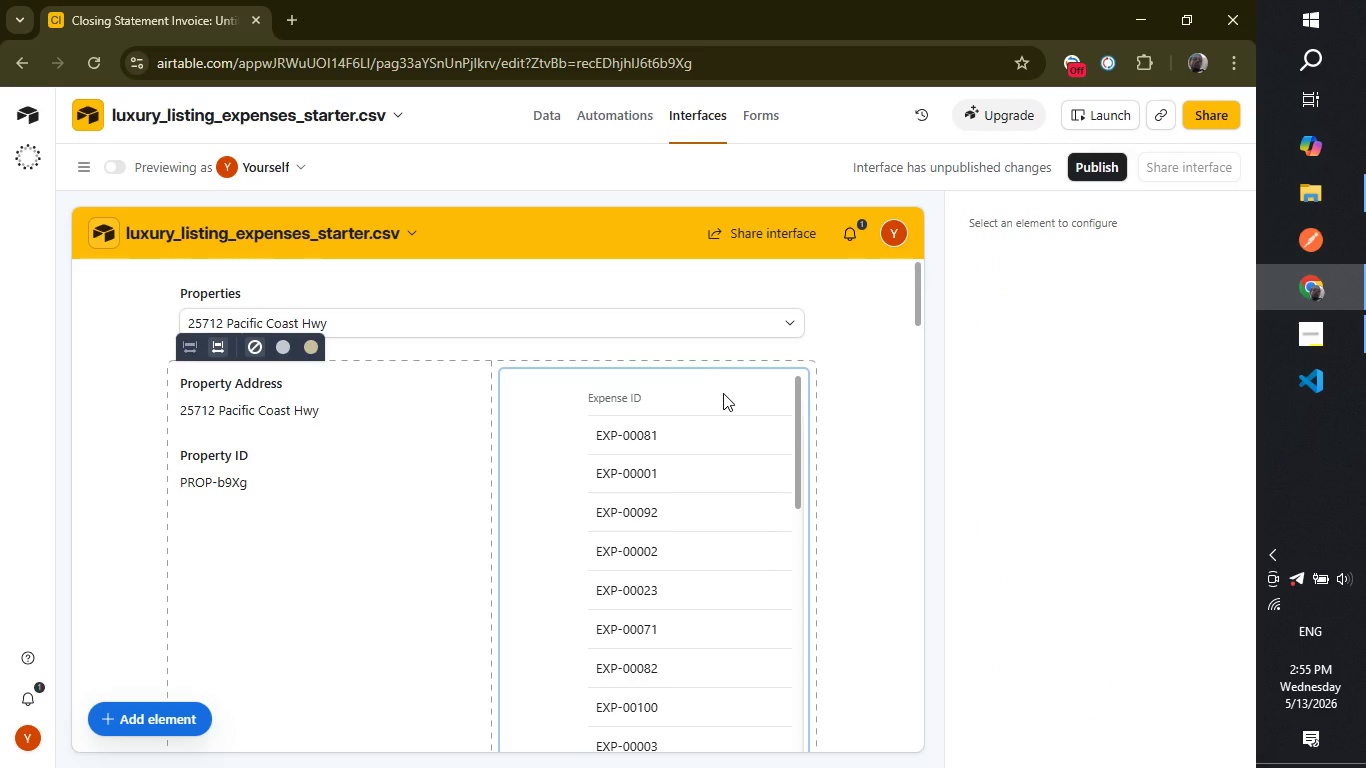 
left_click([723, 393])
 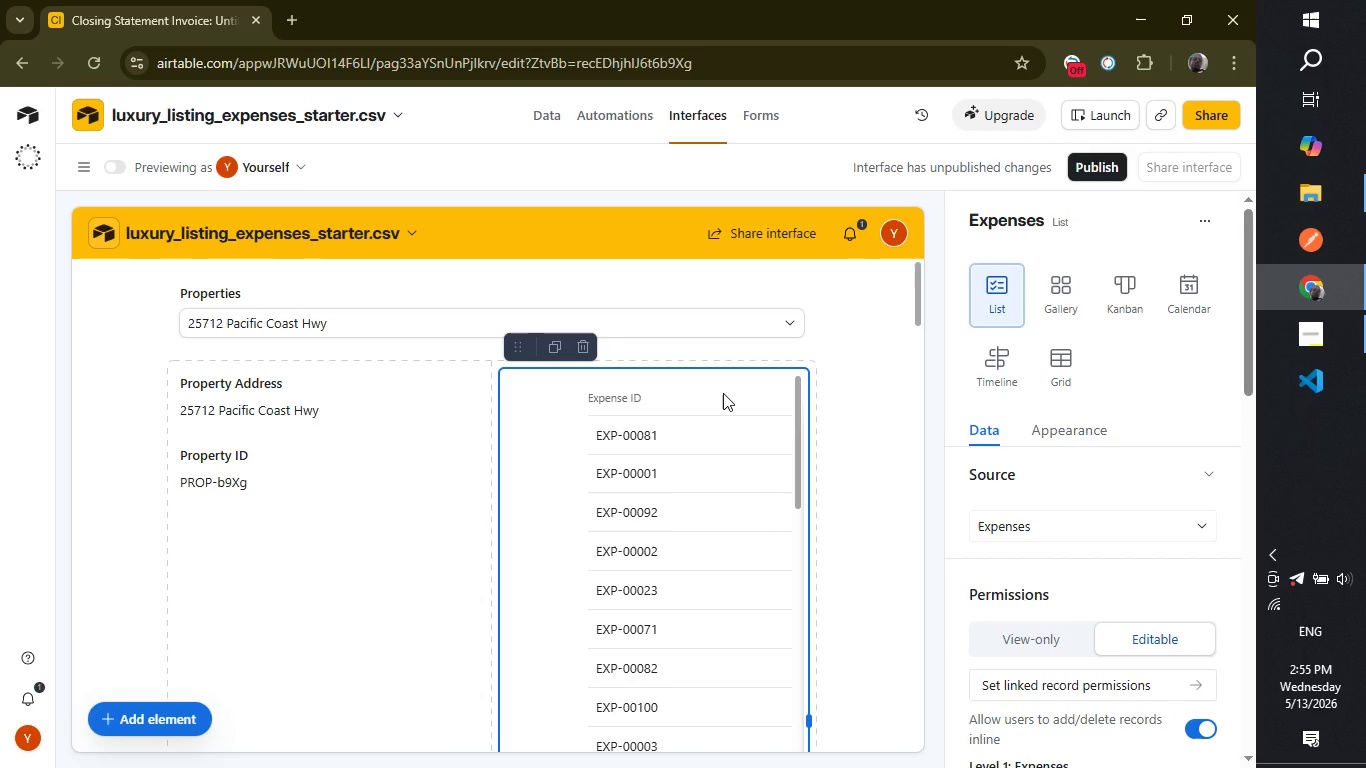 
key(Delete)
 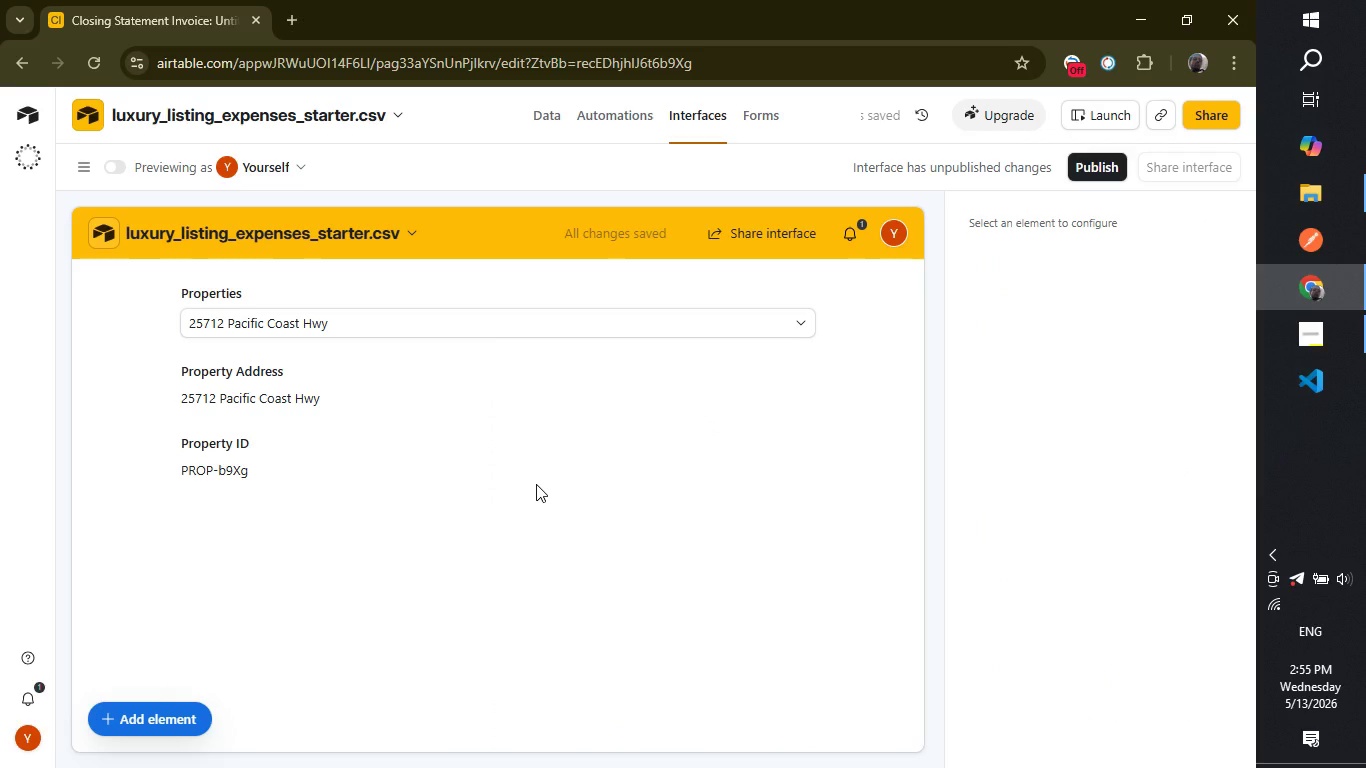 
left_click([536, 484])
 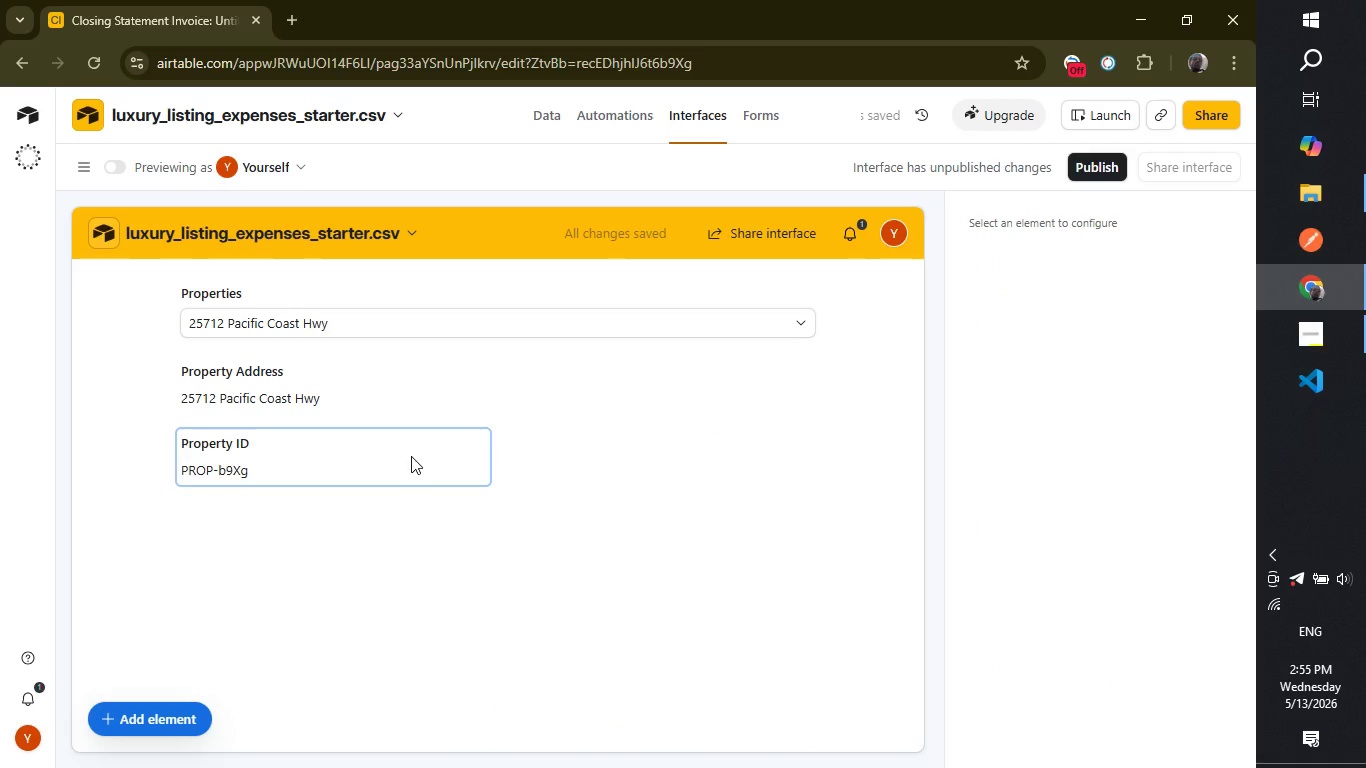 
left_click([411, 456])
 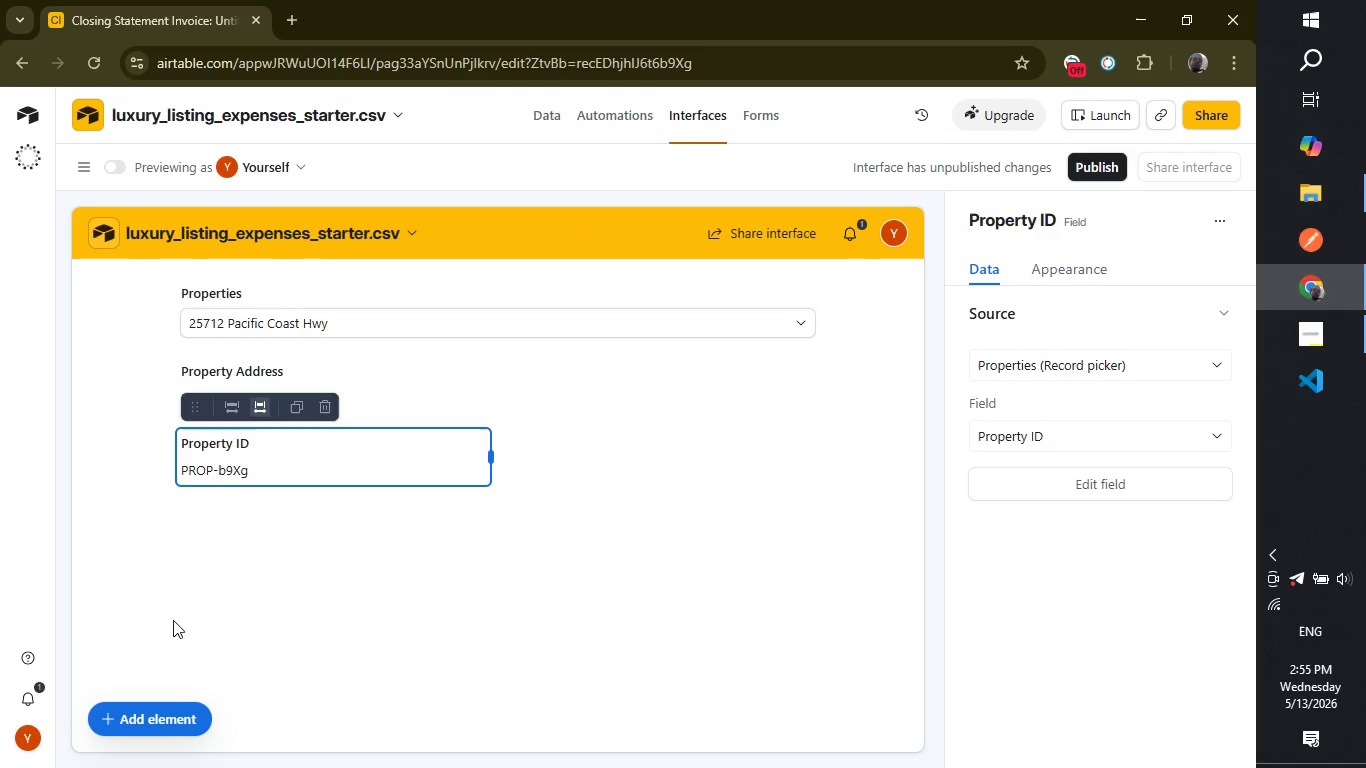 
left_click([153, 713])
 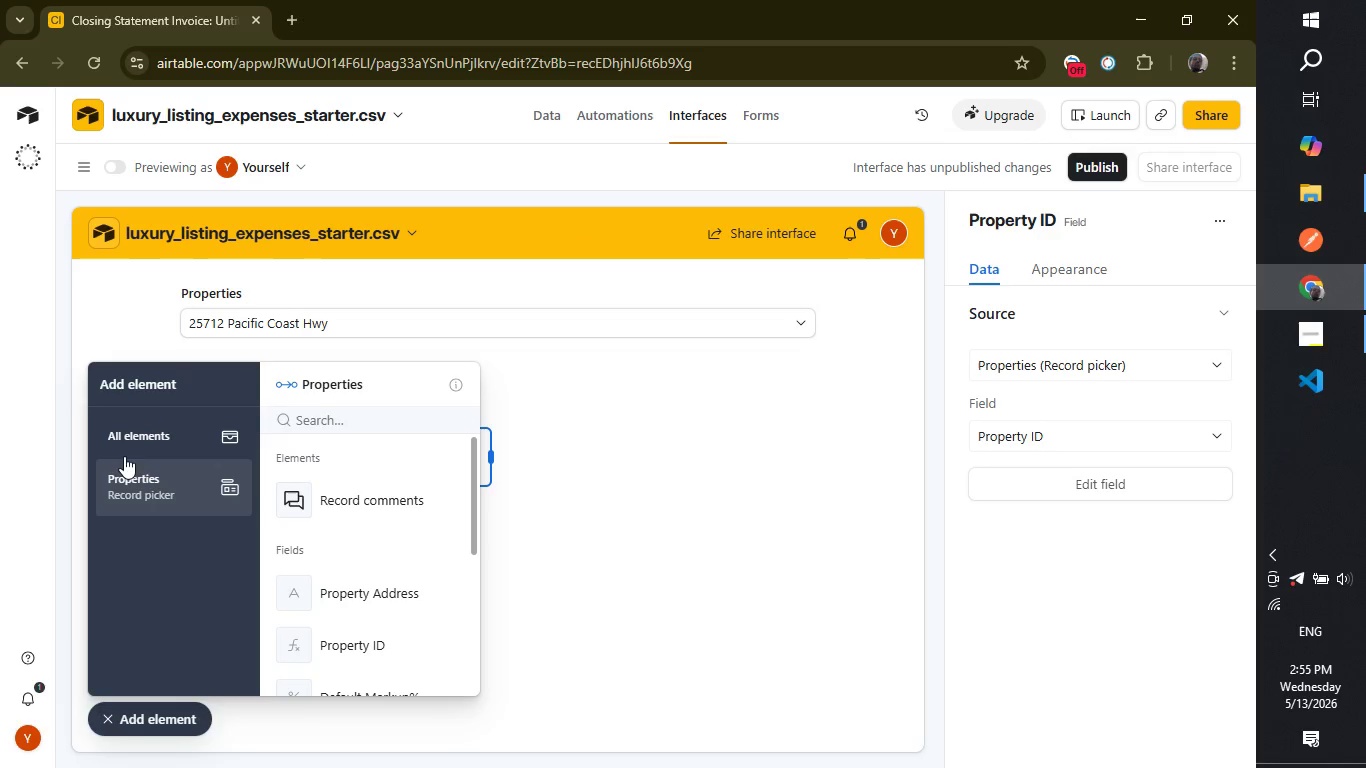 
left_click([124, 444])
 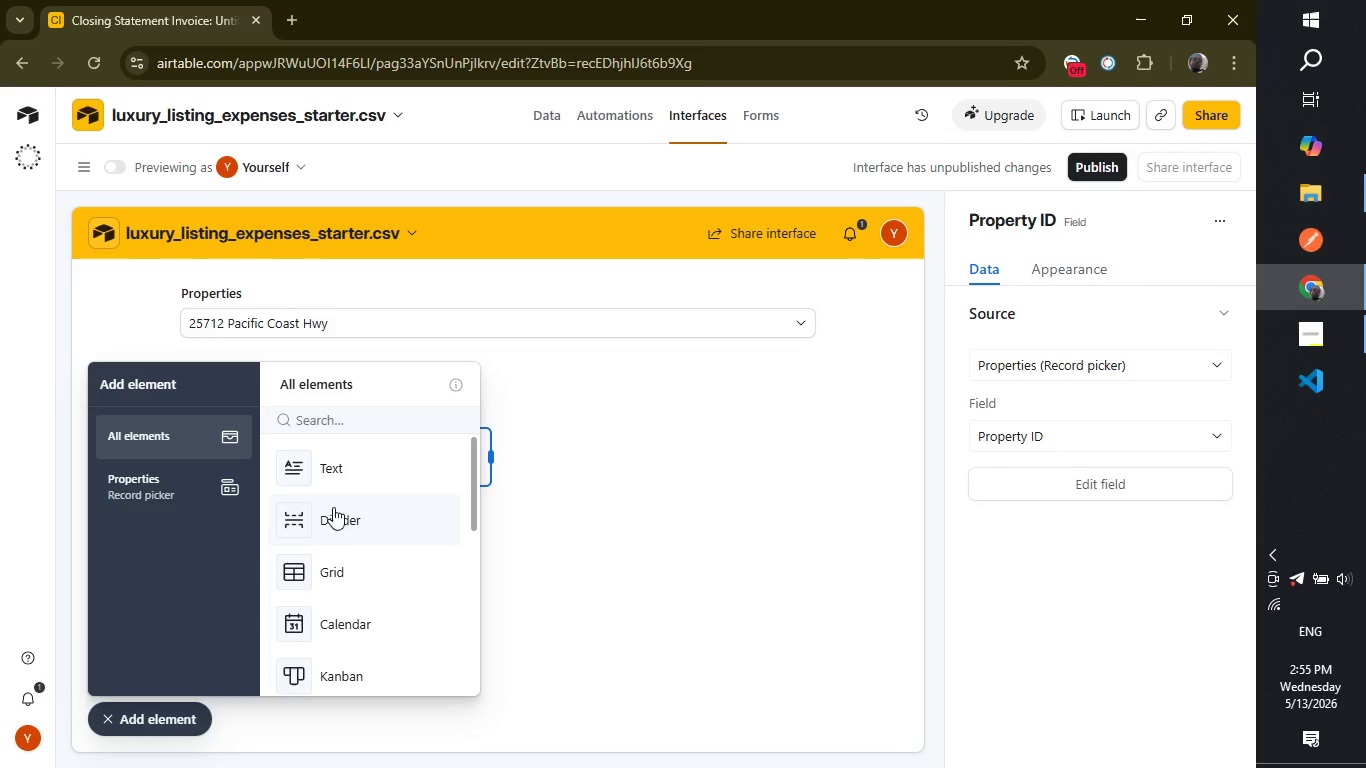 
left_click([193, 481])
 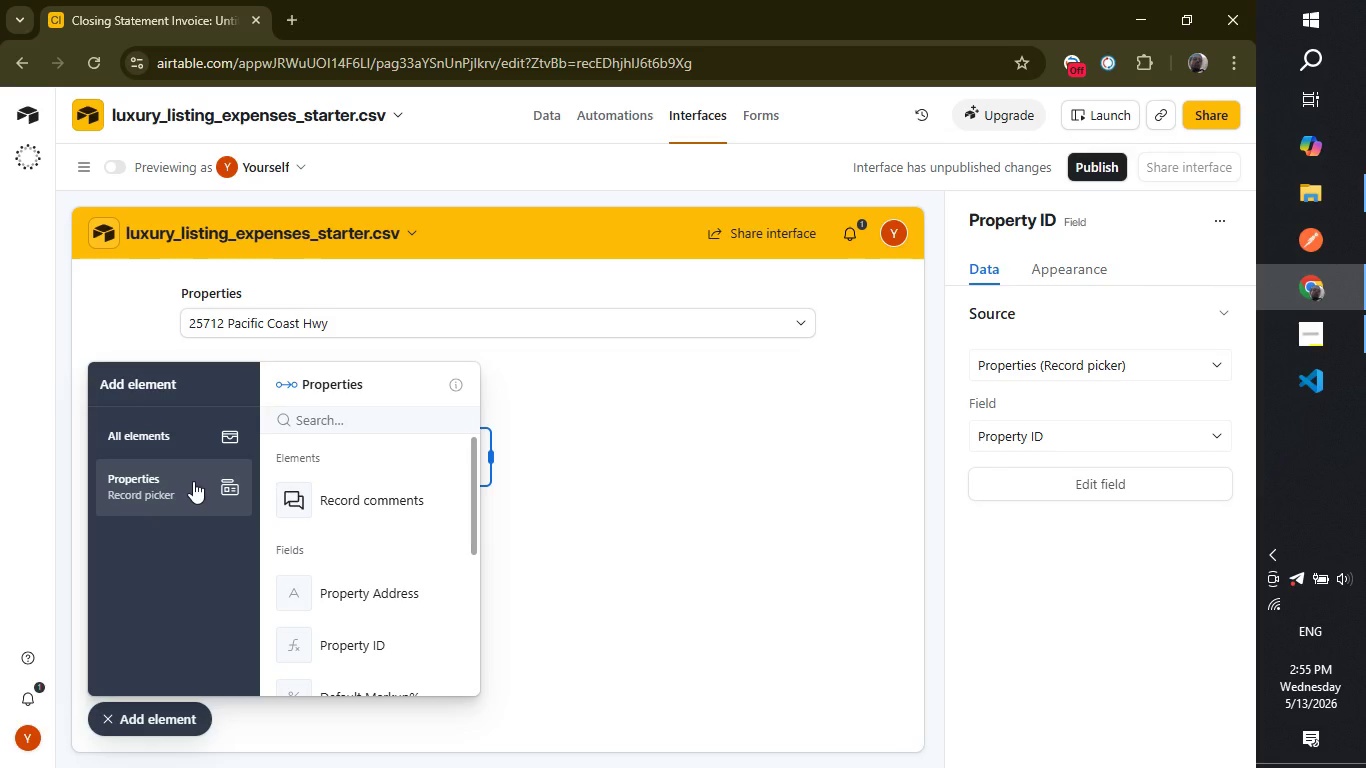 
wait(13.02)
 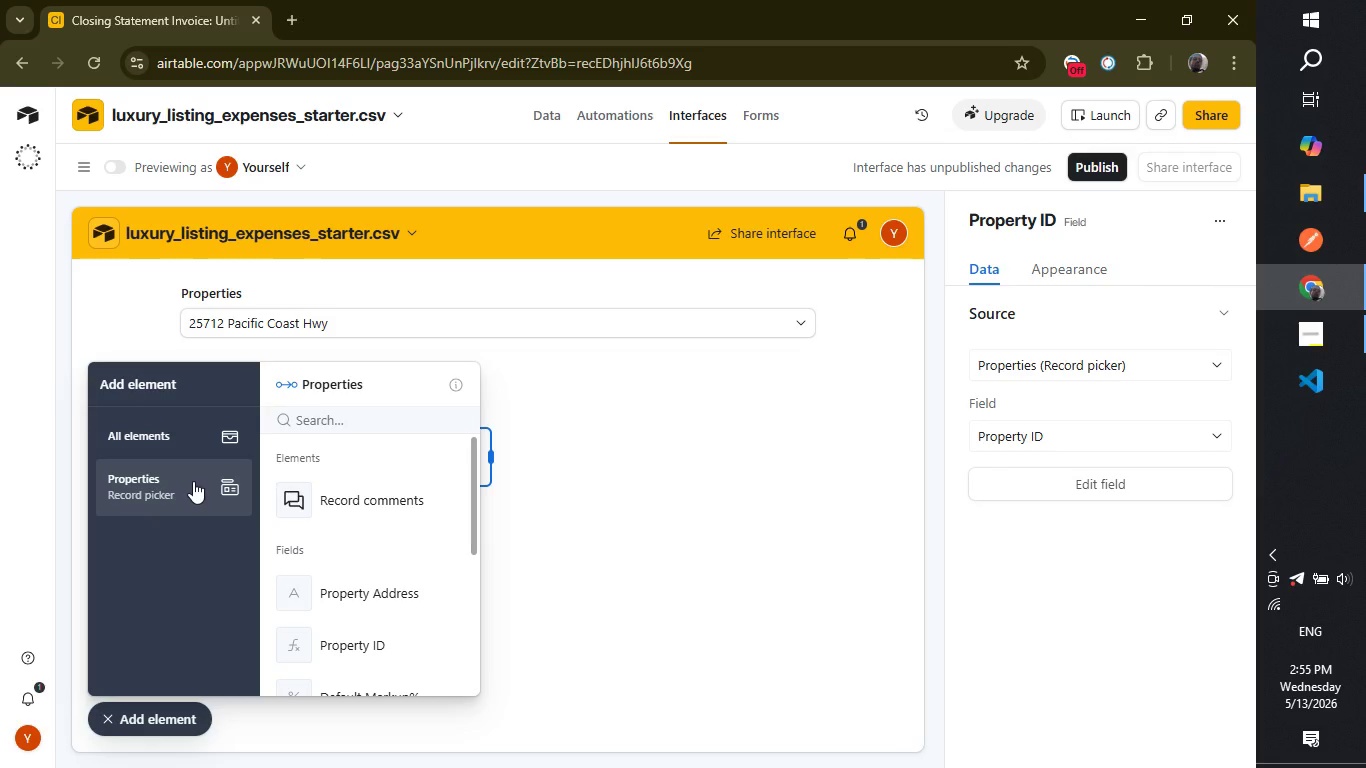 
left_click([201, 482])
 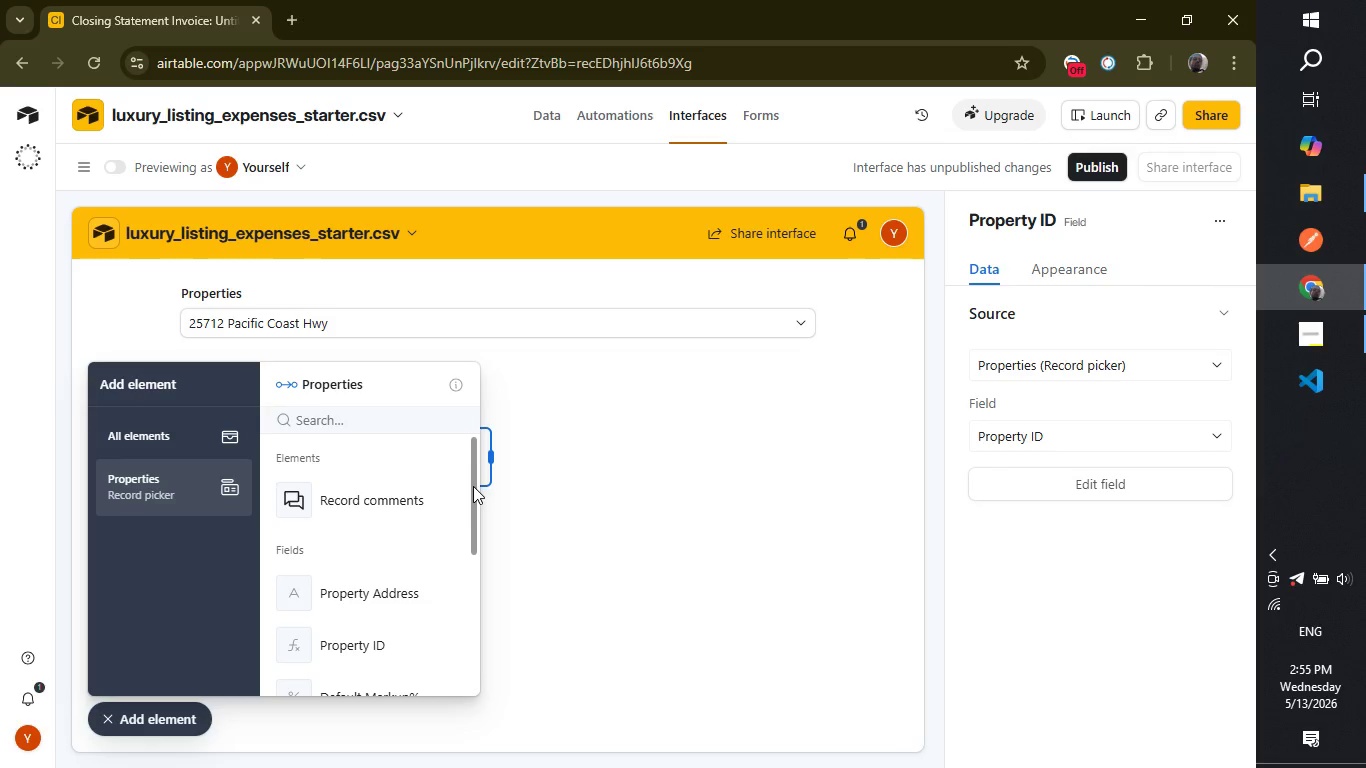 
left_click_drag(start_coordinate=[473, 486], to_coordinate=[473, 556])
 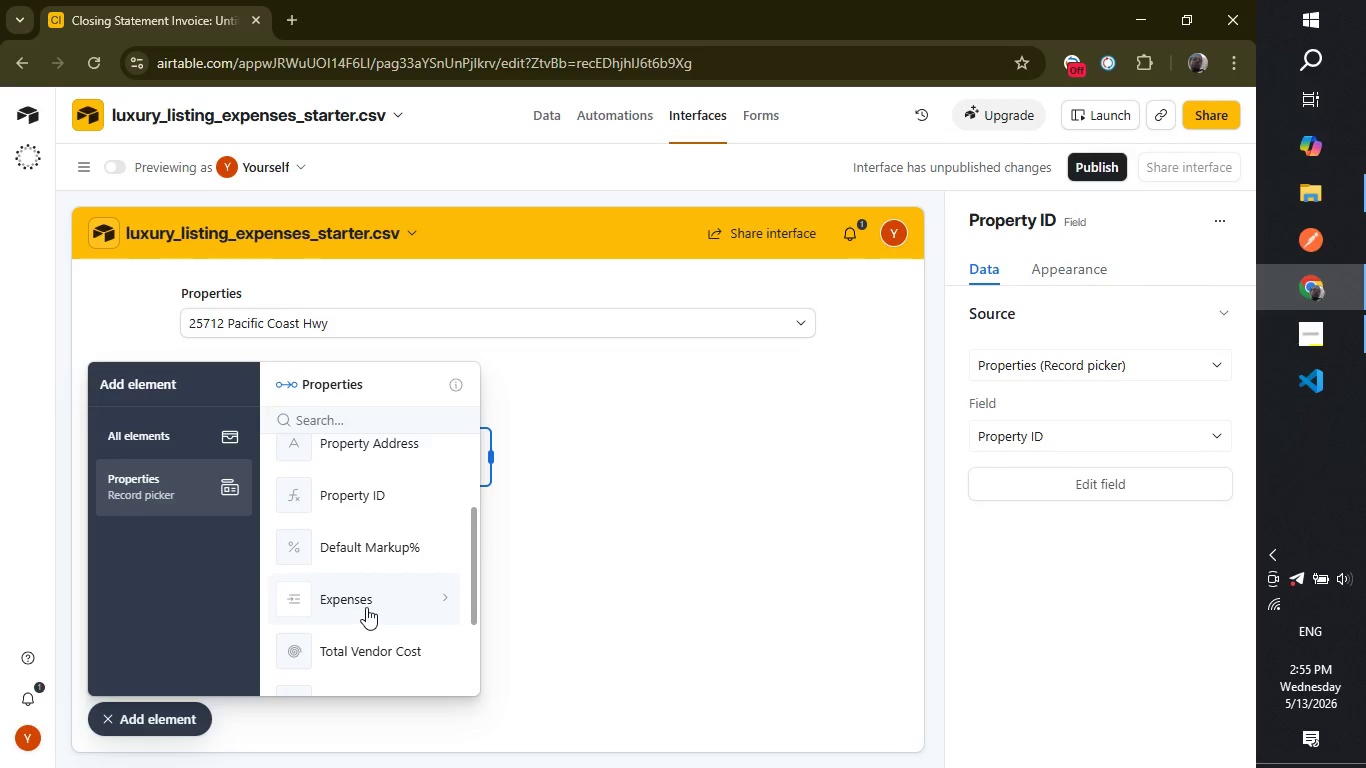 
left_click([366, 607])
 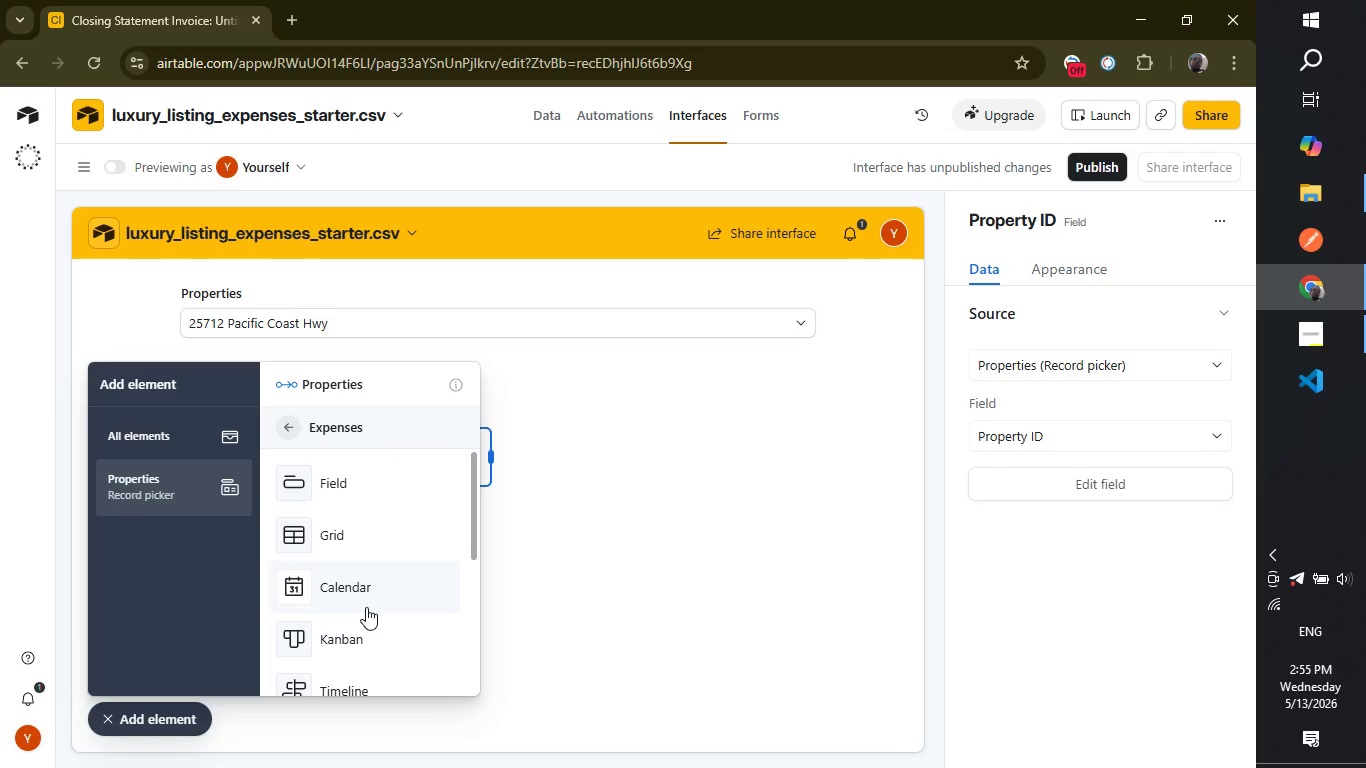 
wait(9.33)
 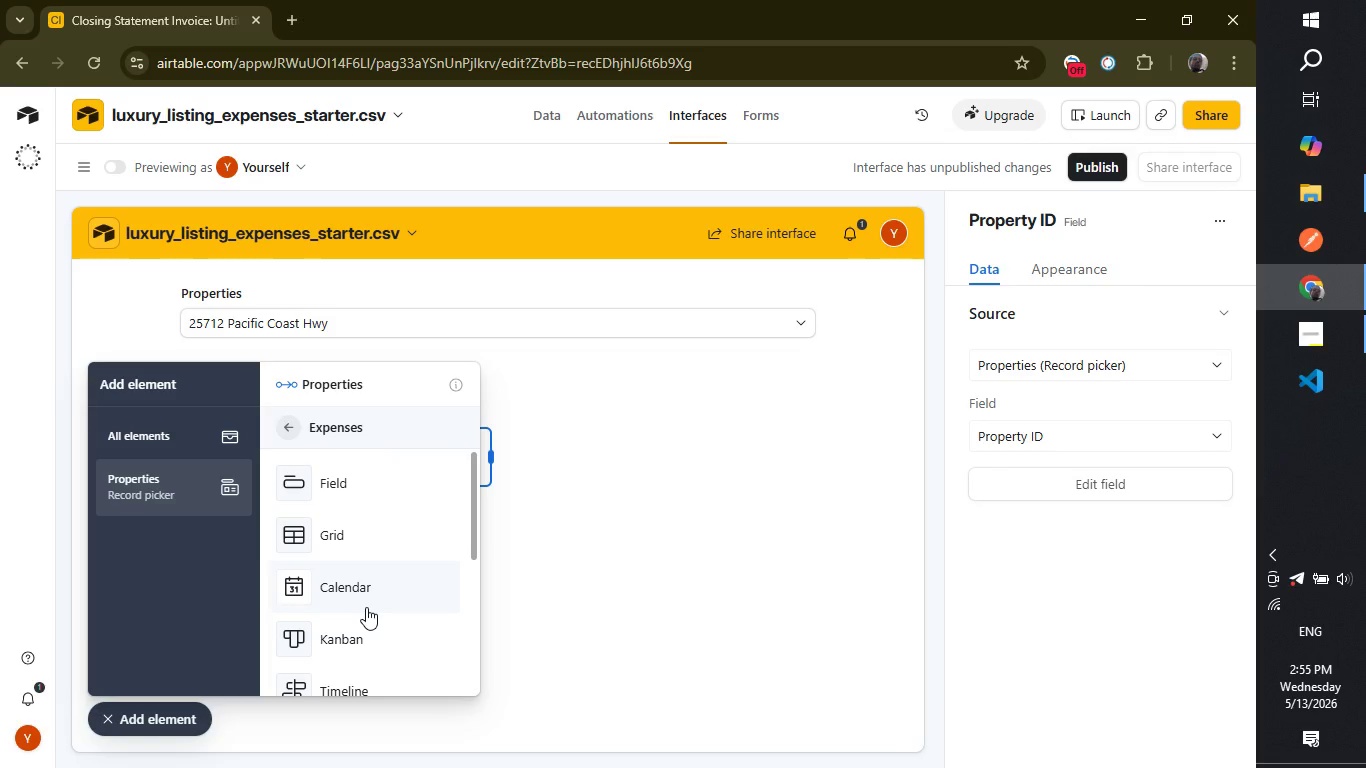 
left_click_drag(start_coordinate=[473, 486], to_coordinate=[475, 636])
 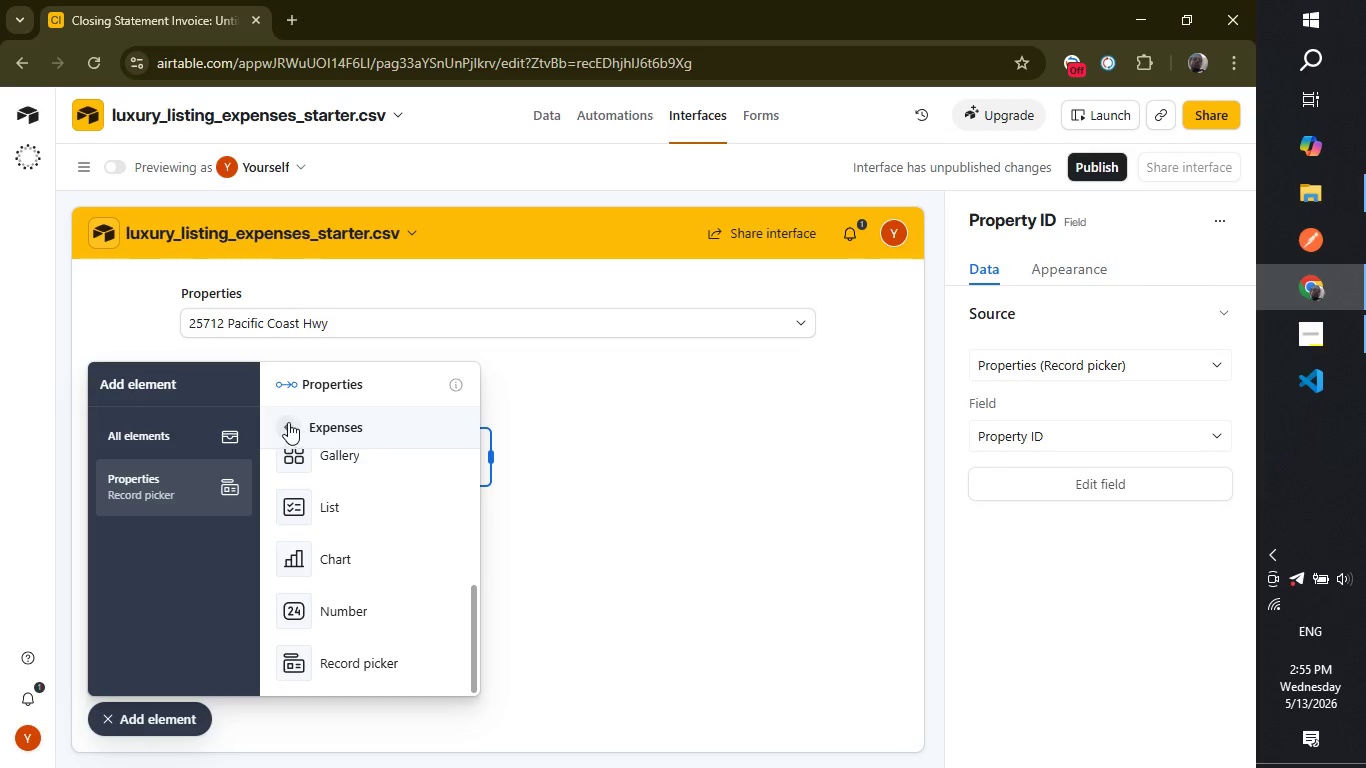 
left_click([286, 422])
 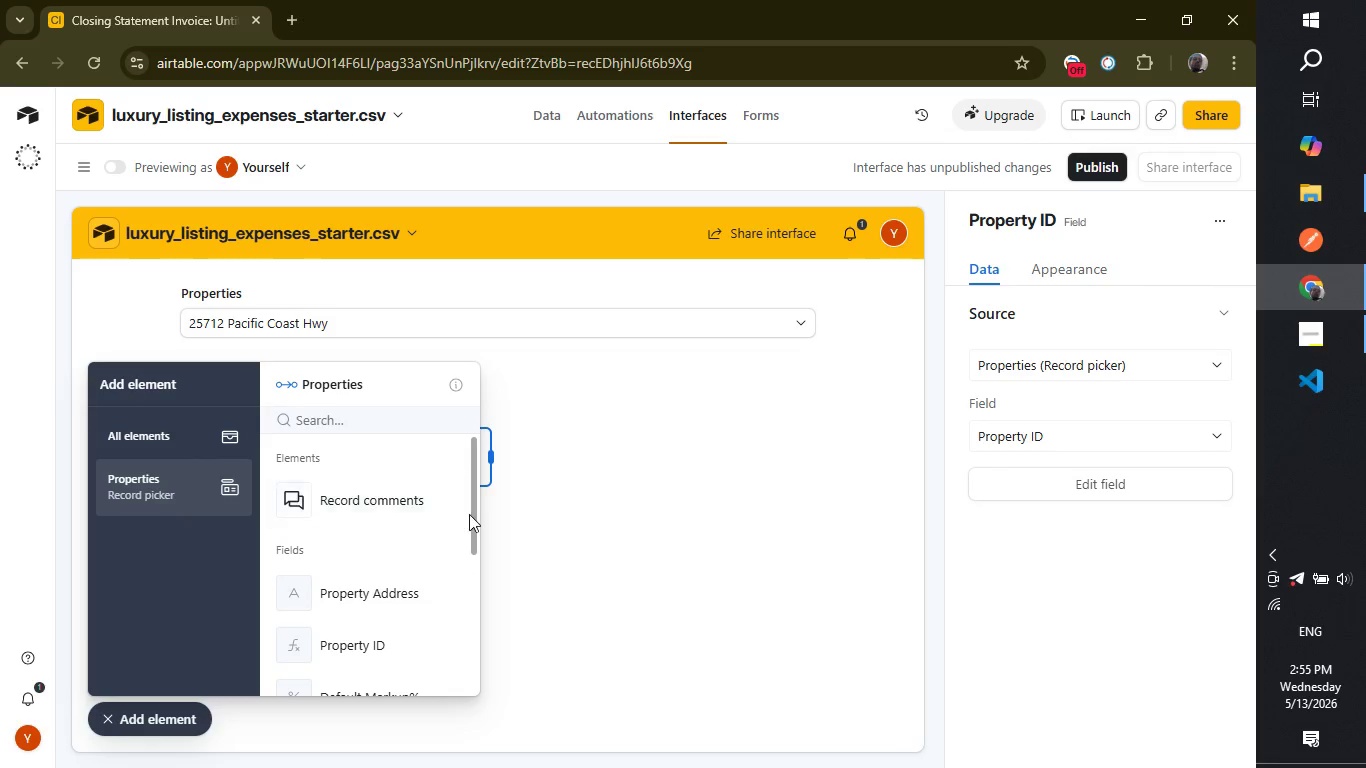 
left_click_drag(start_coordinate=[474, 514], to_coordinate=[456, 631])
 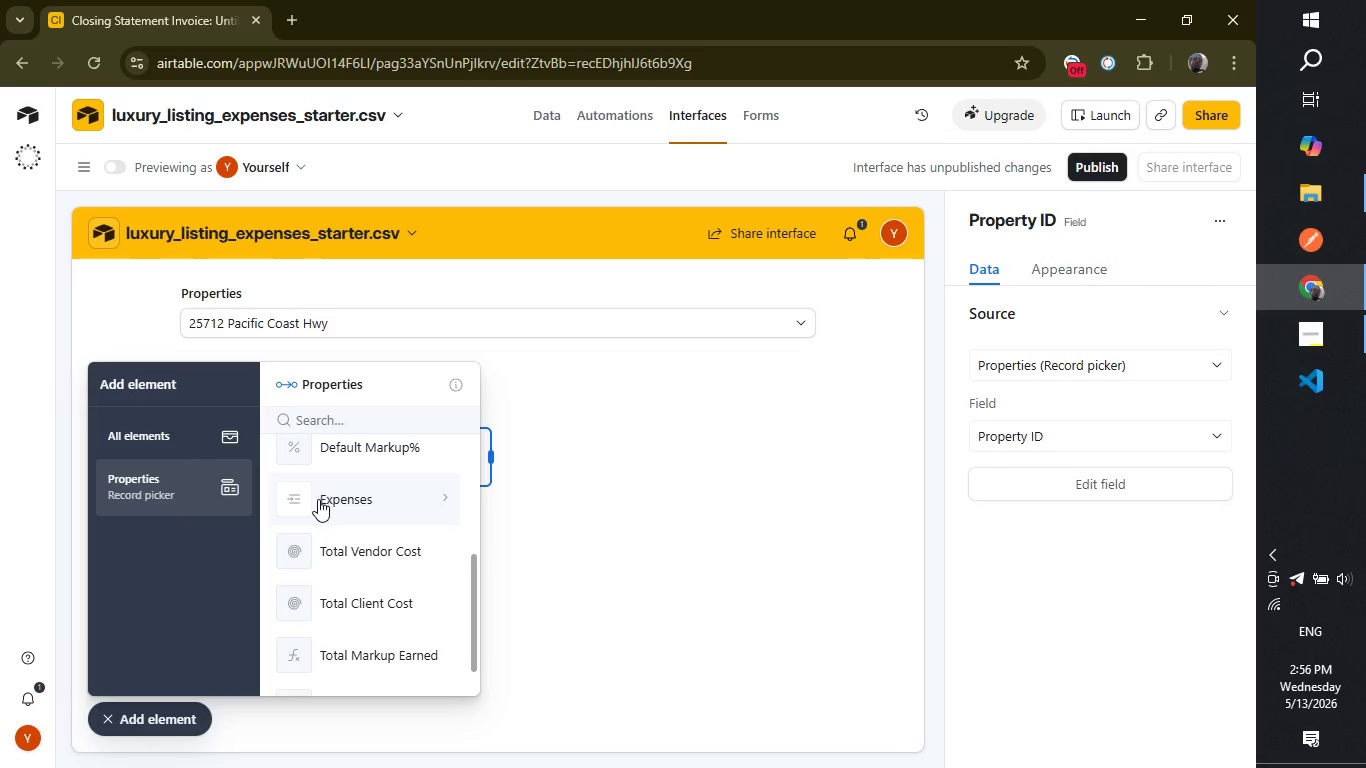 
left_click([318, 499])
 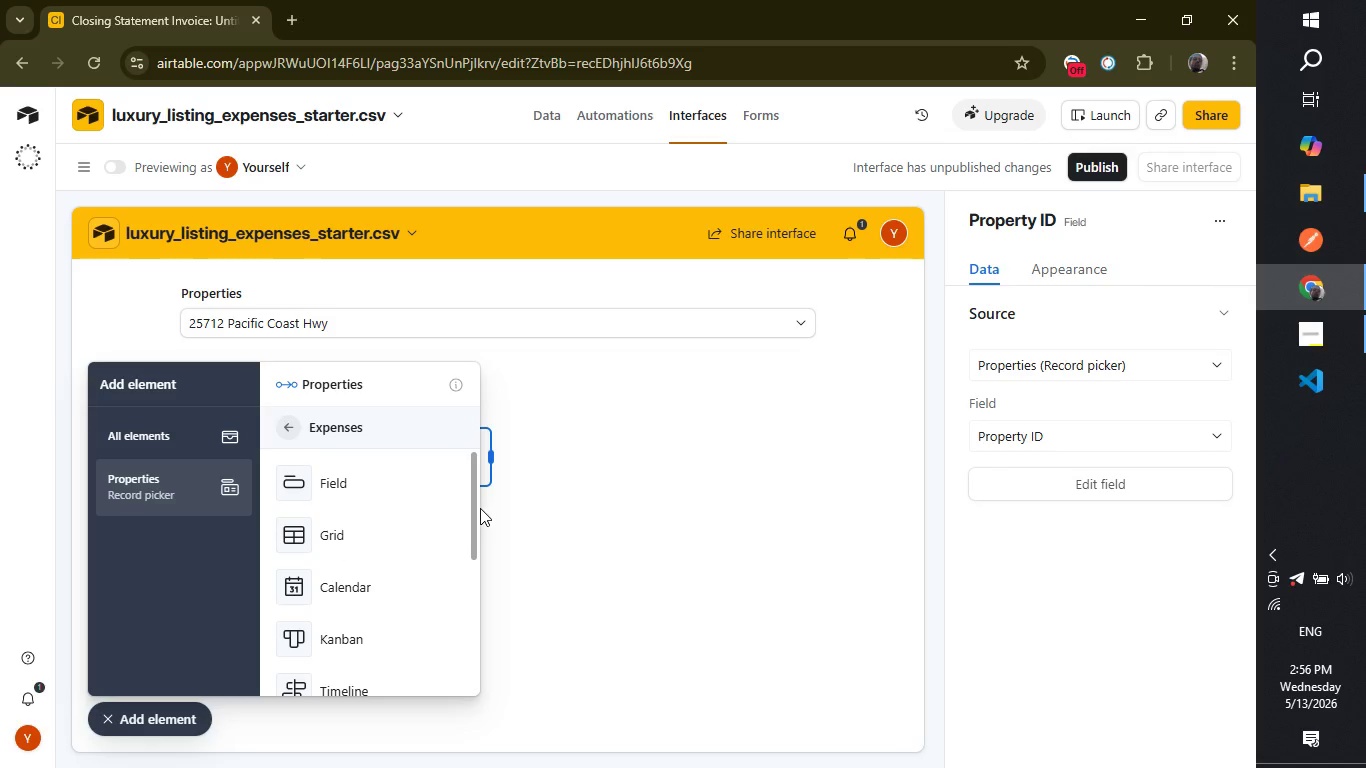 
wait(5.22)
 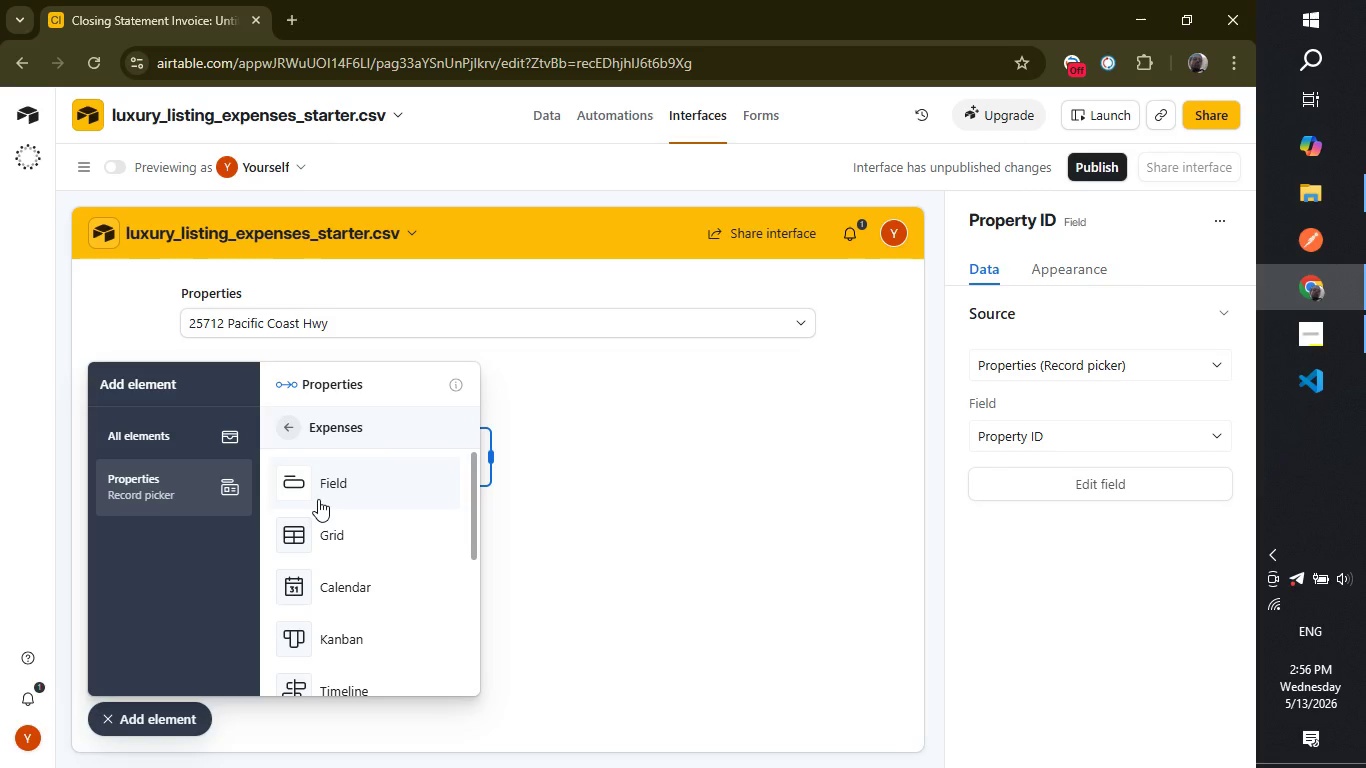 
left_click_drag(start_coordinate=[474, 506], to_coordinate=[474, 598])
 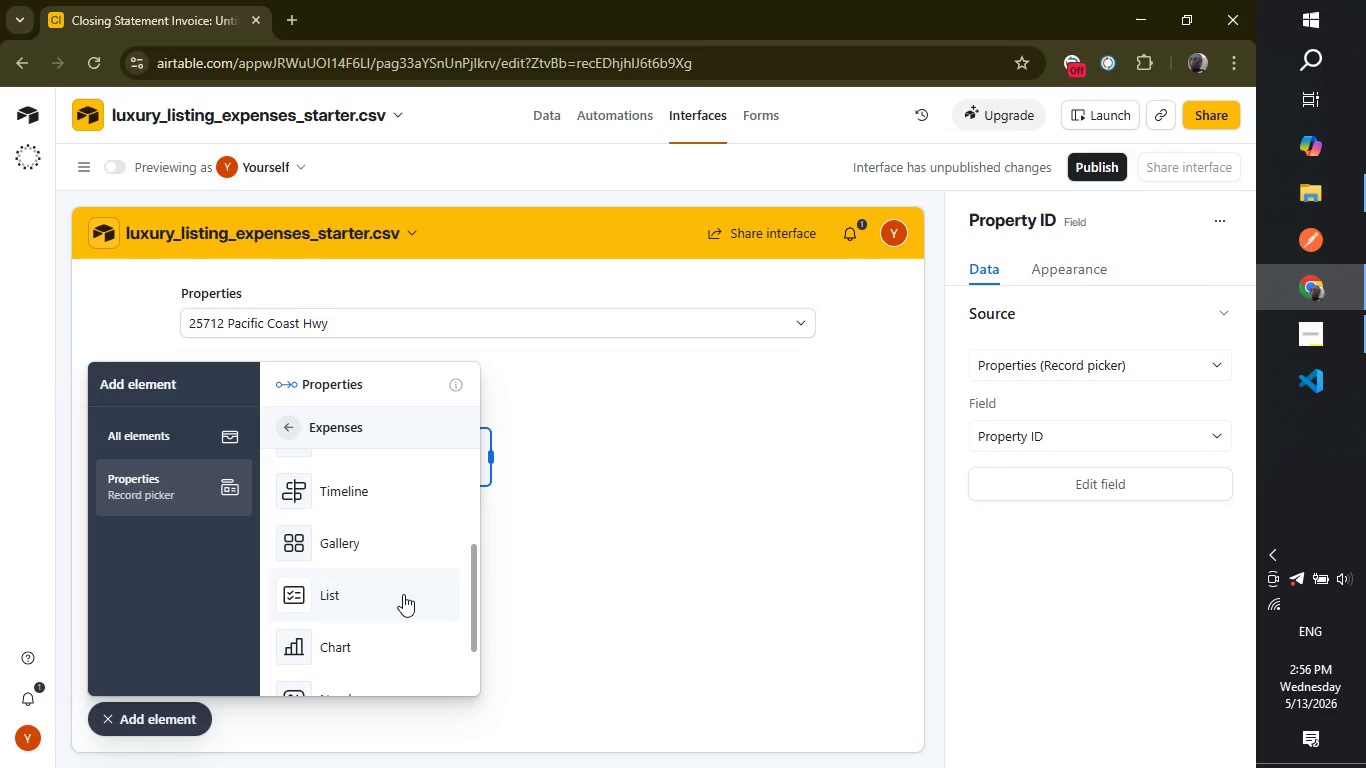 
left_click([403, 594])
 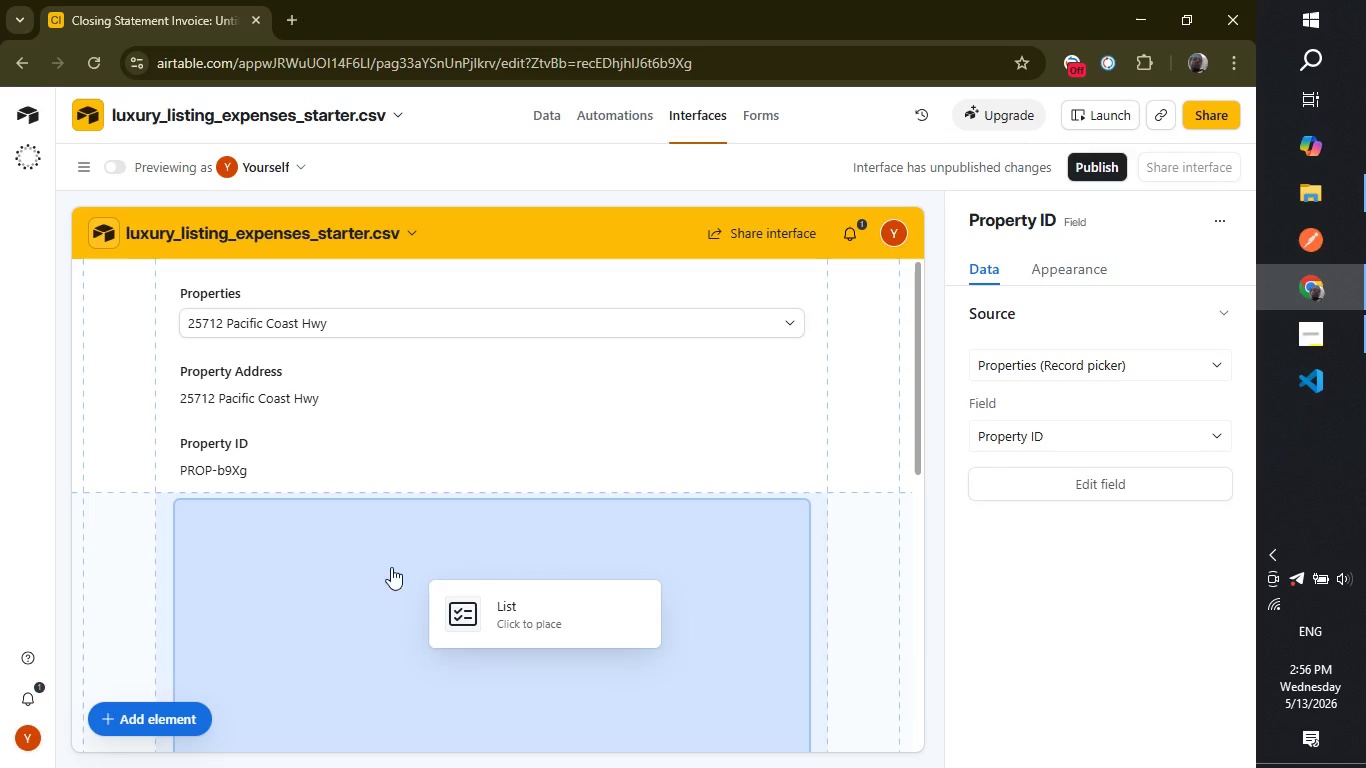 
left_click([382, 567])
 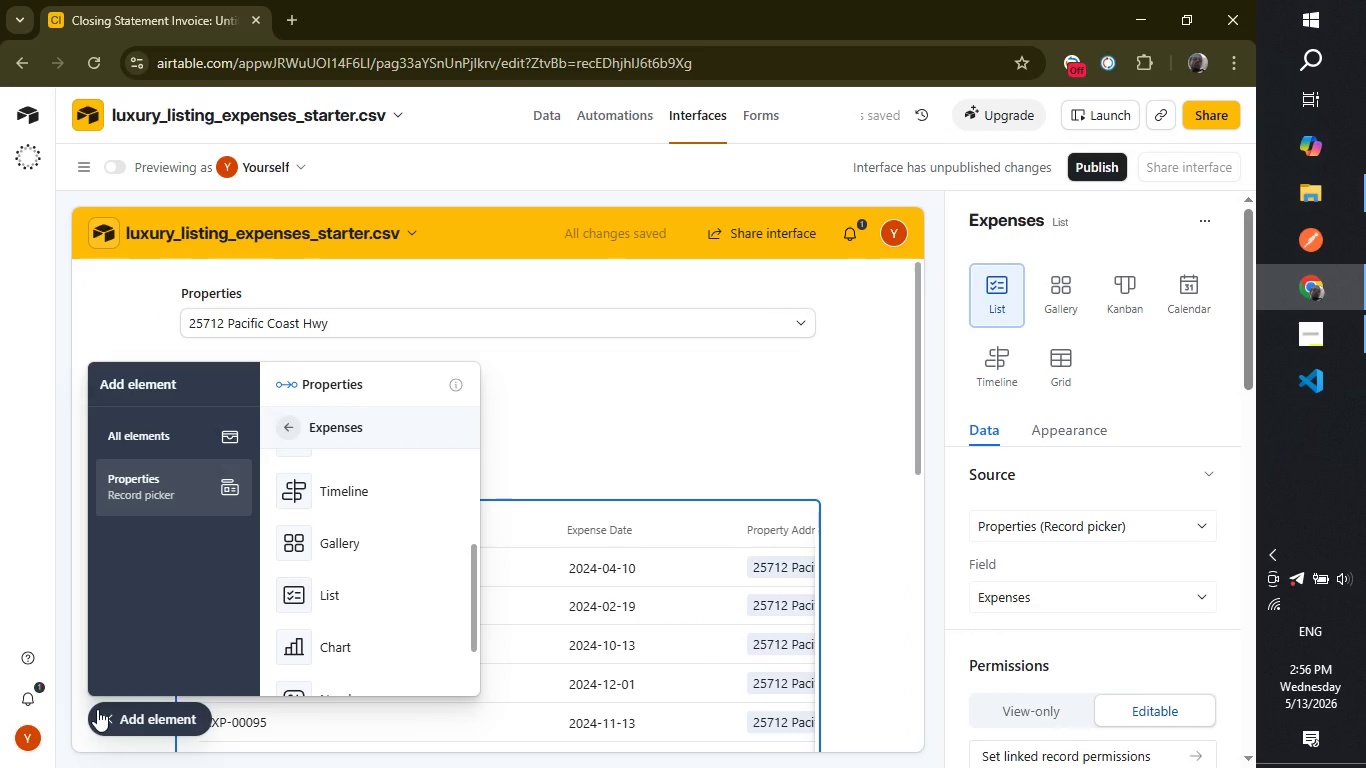 
wait(7.31)
 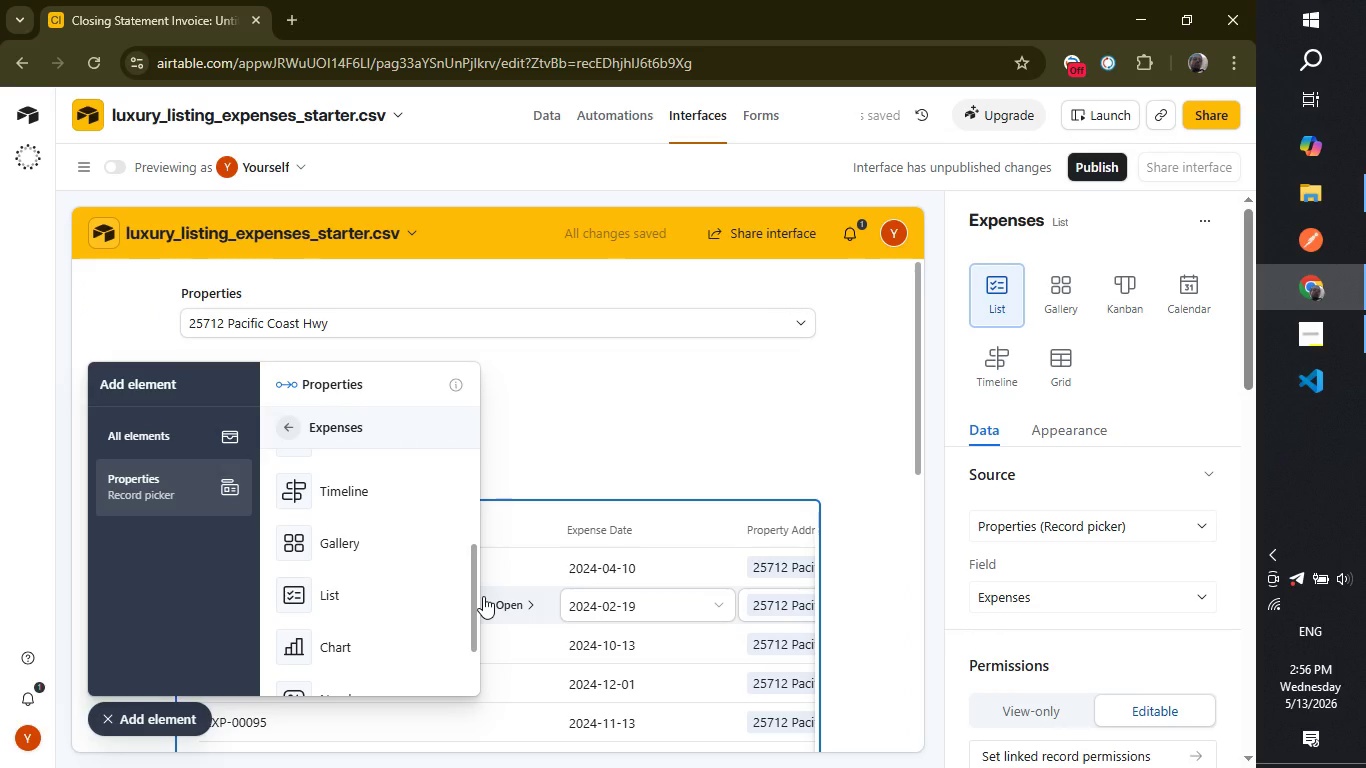 
left_click([129, 715])
 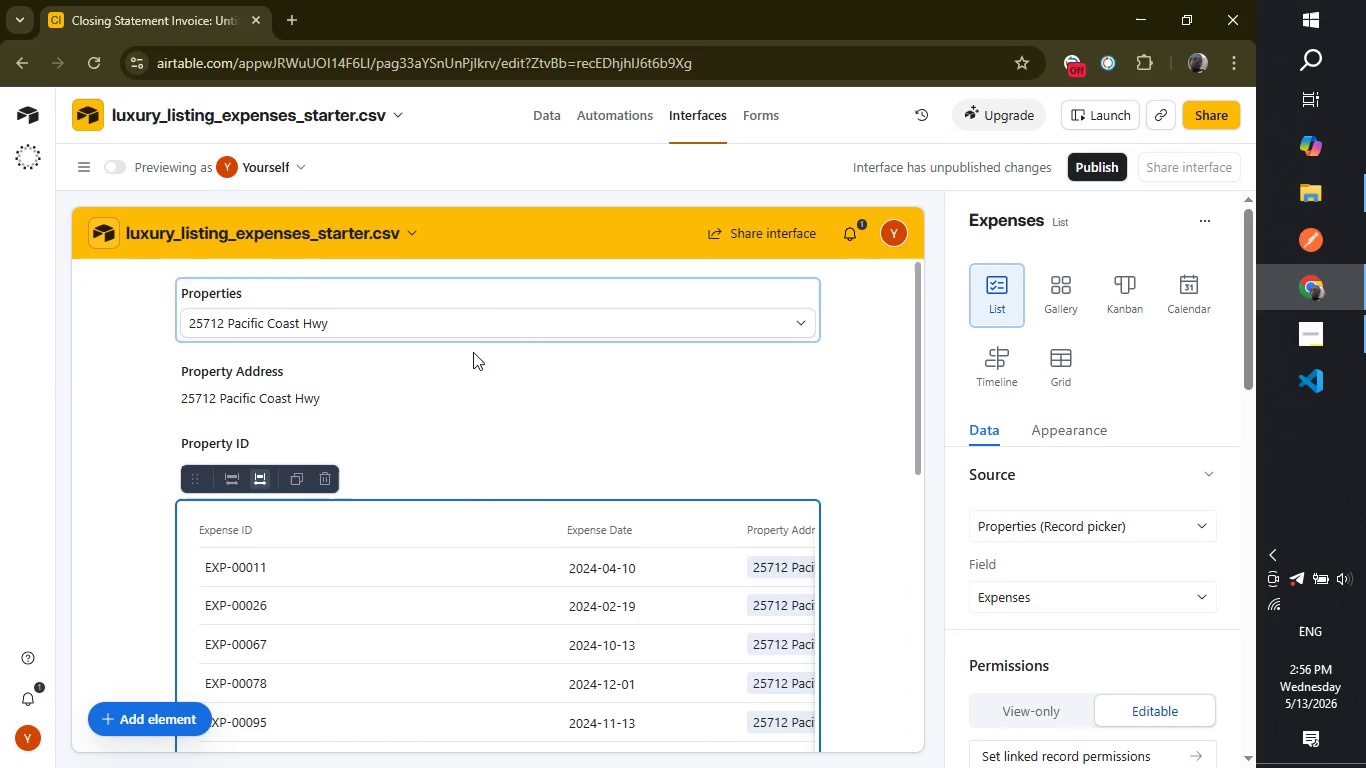 
left_click([371, 380])
 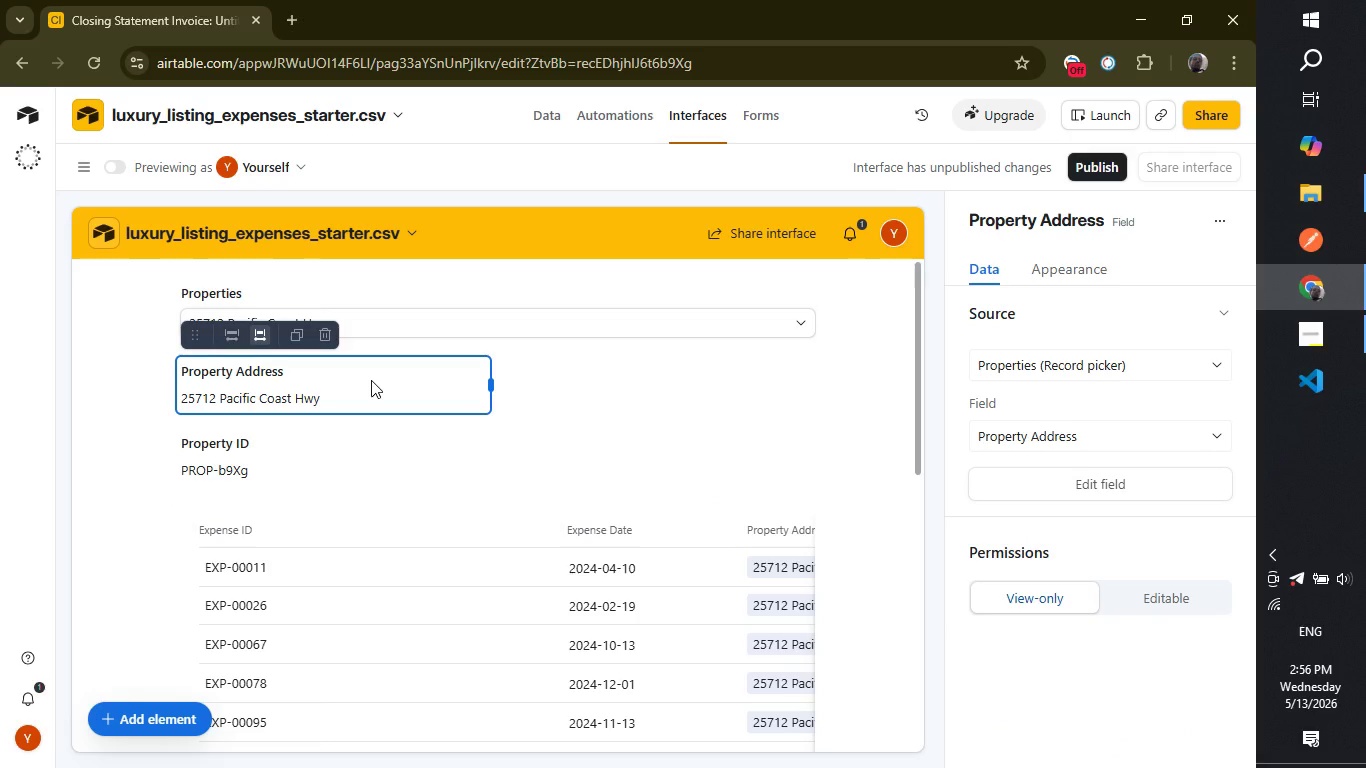 
key(Delete)
 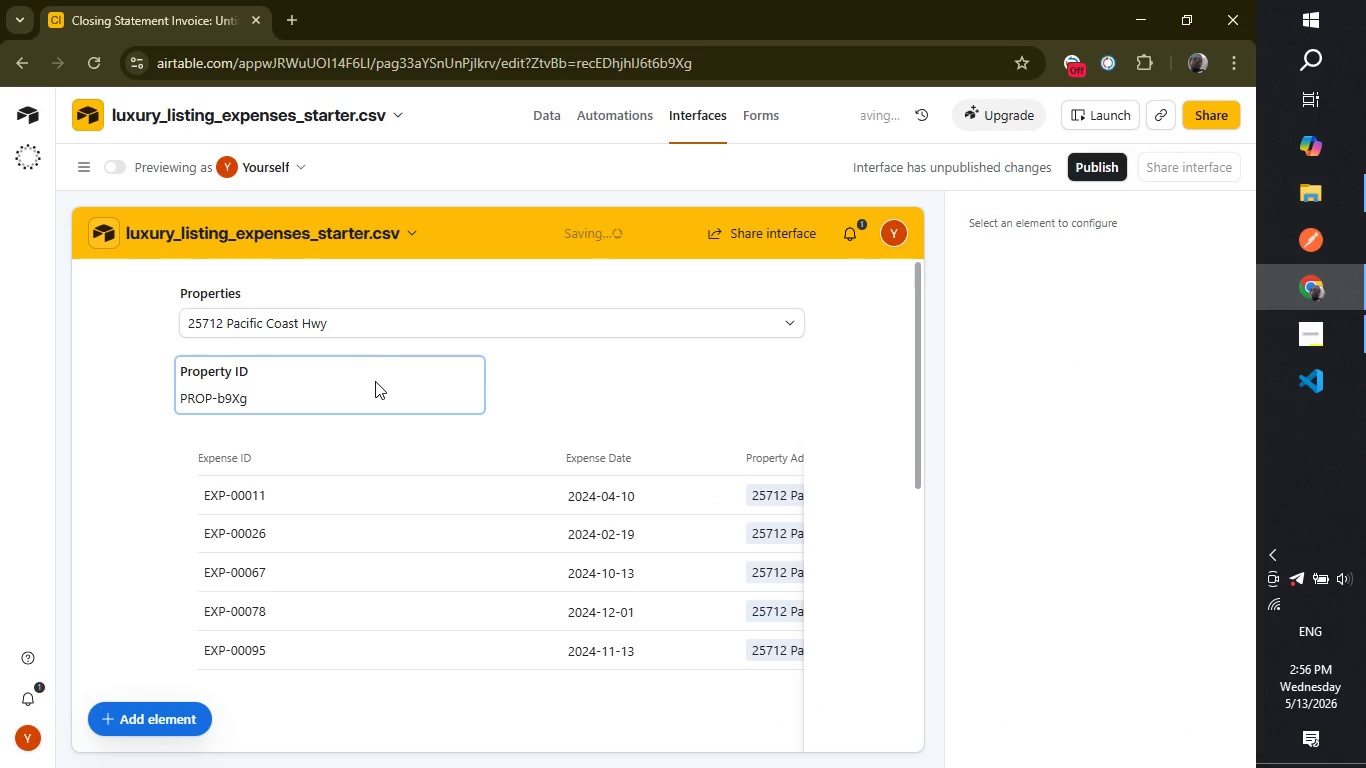 
left_click([380, 383])
 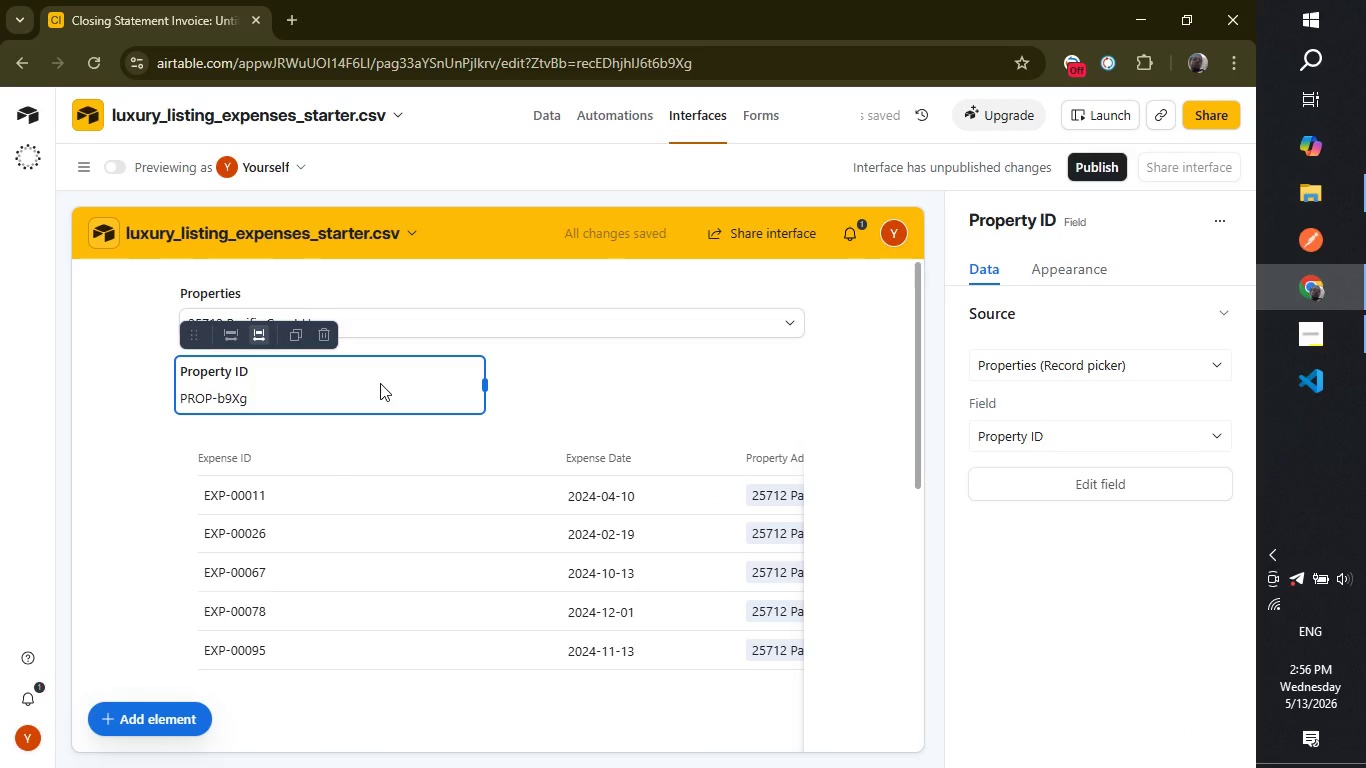 
key(Delete)
 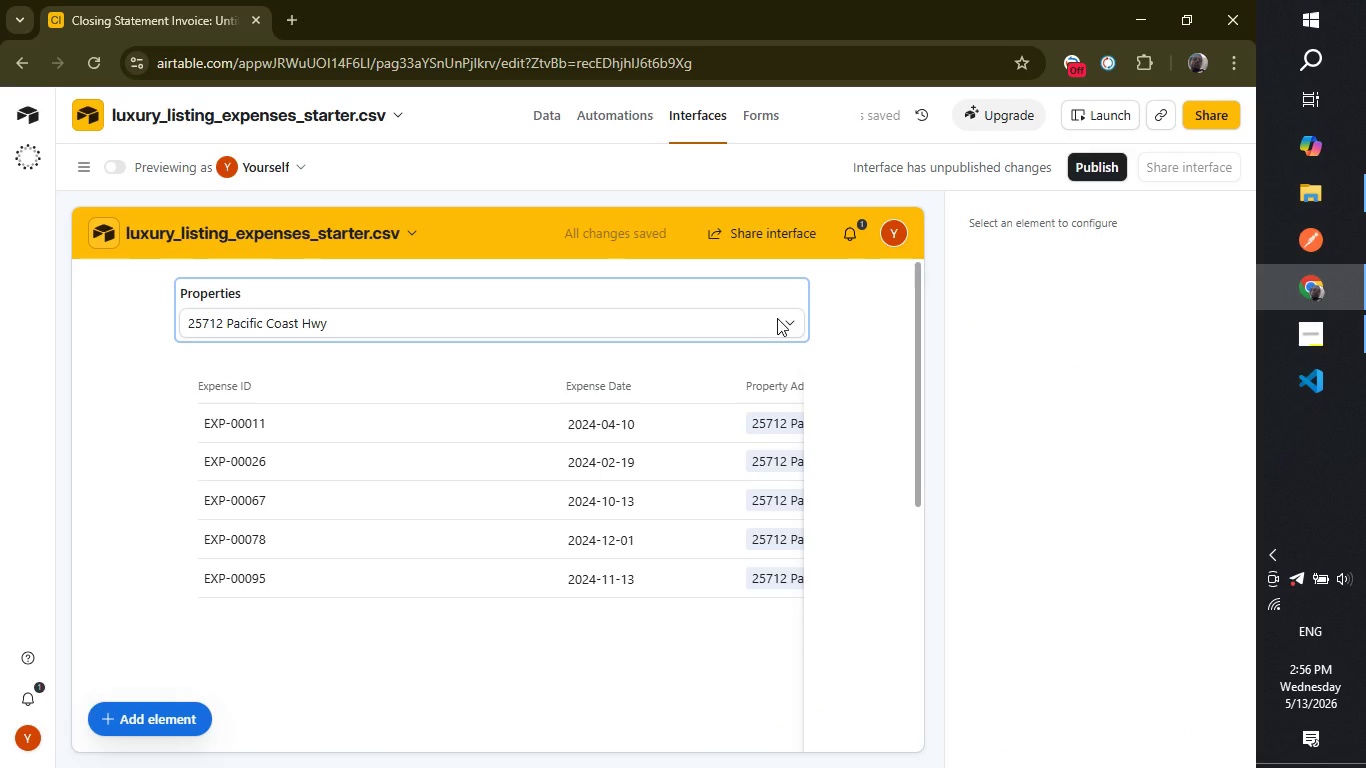 
left_click([786, 319])
 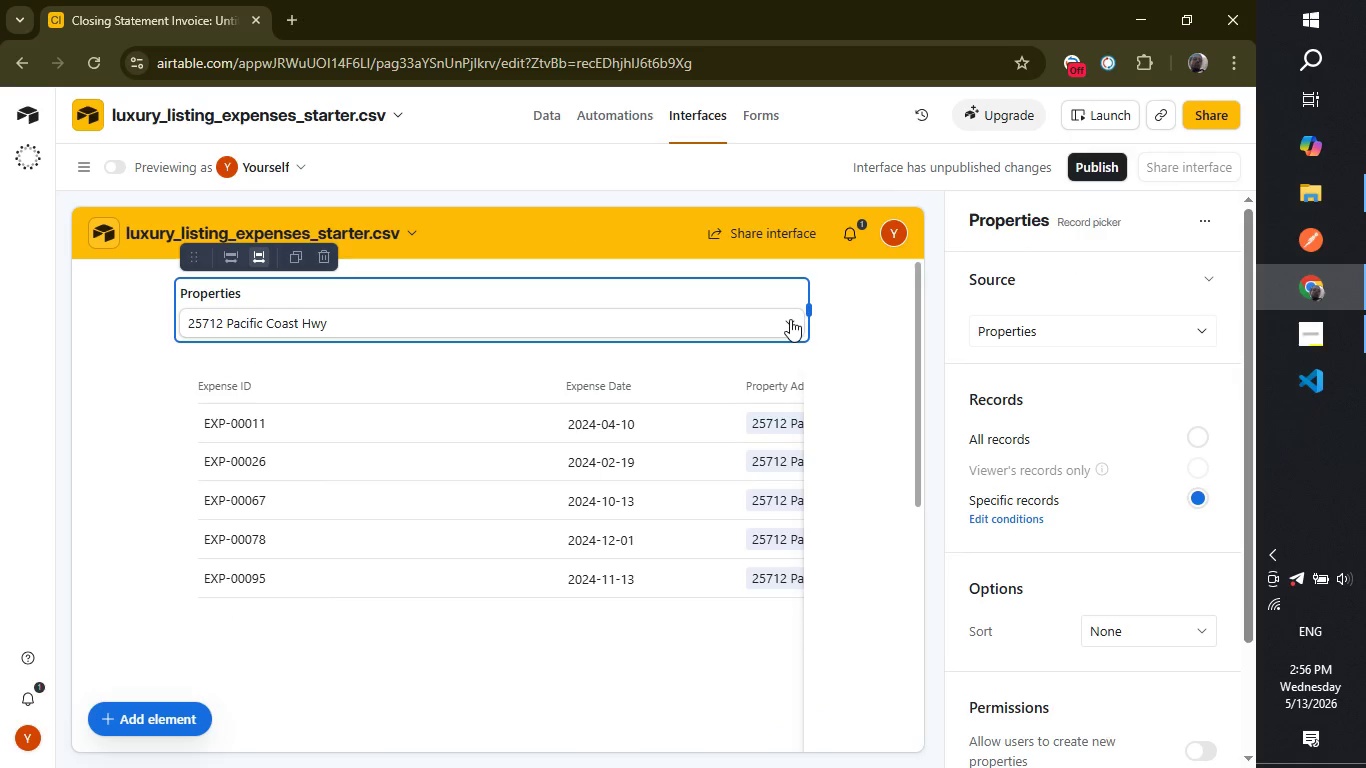 
left_click([788, 322])
 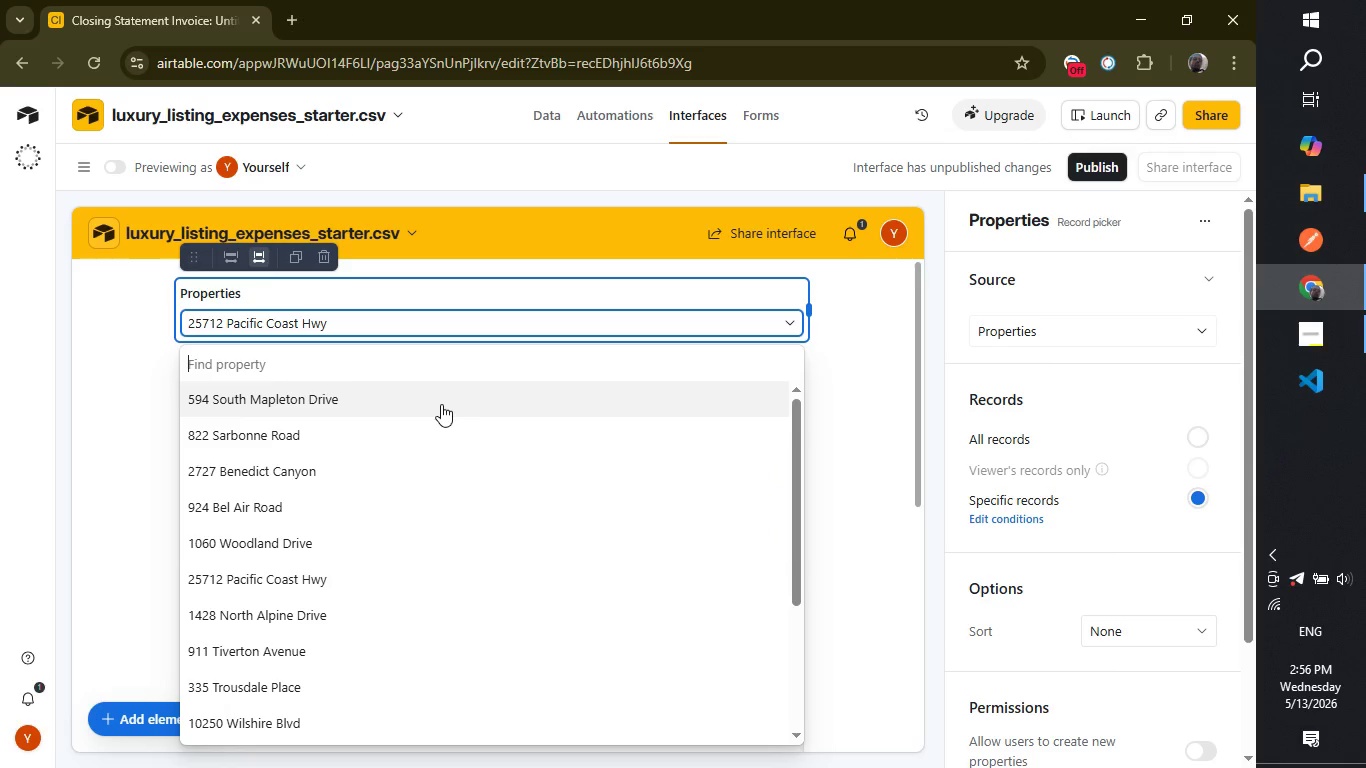 
left_click([441, 404])
 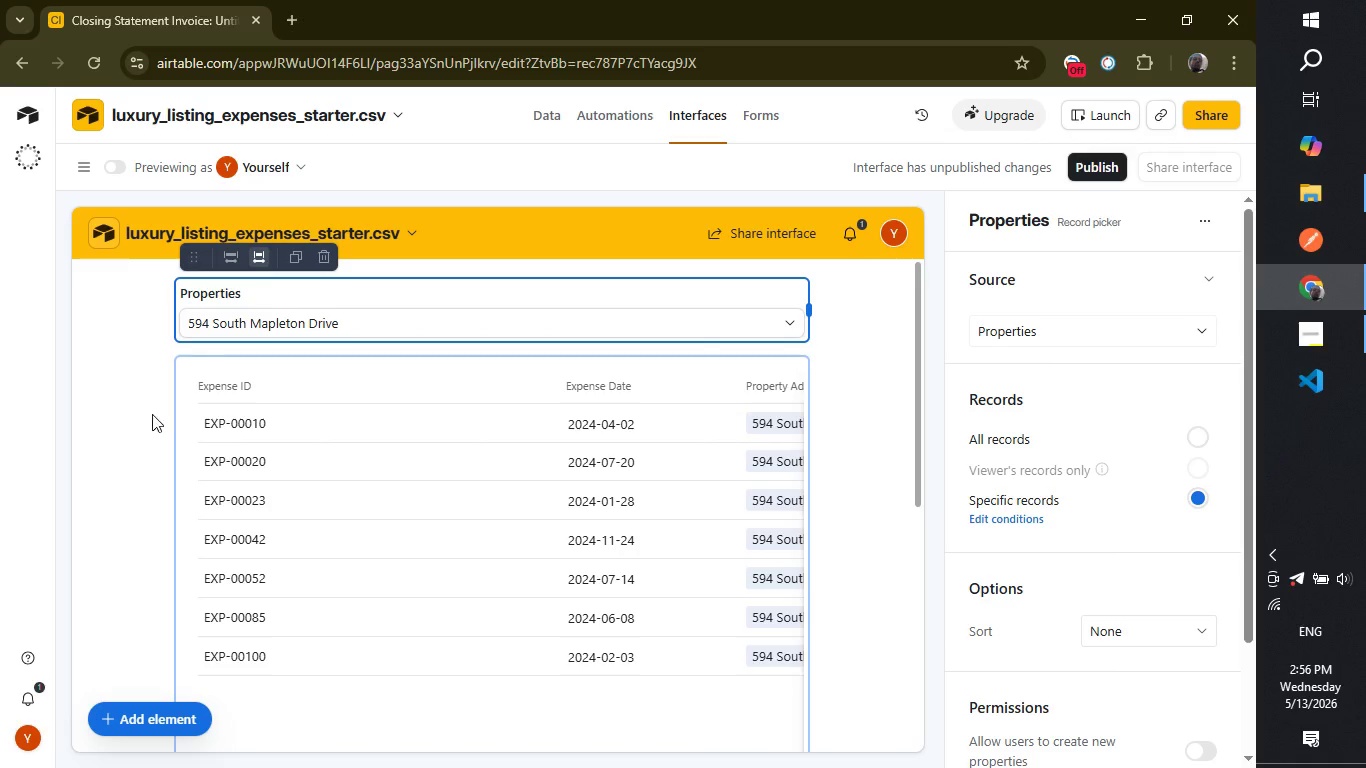 
left_click([128, 389])
 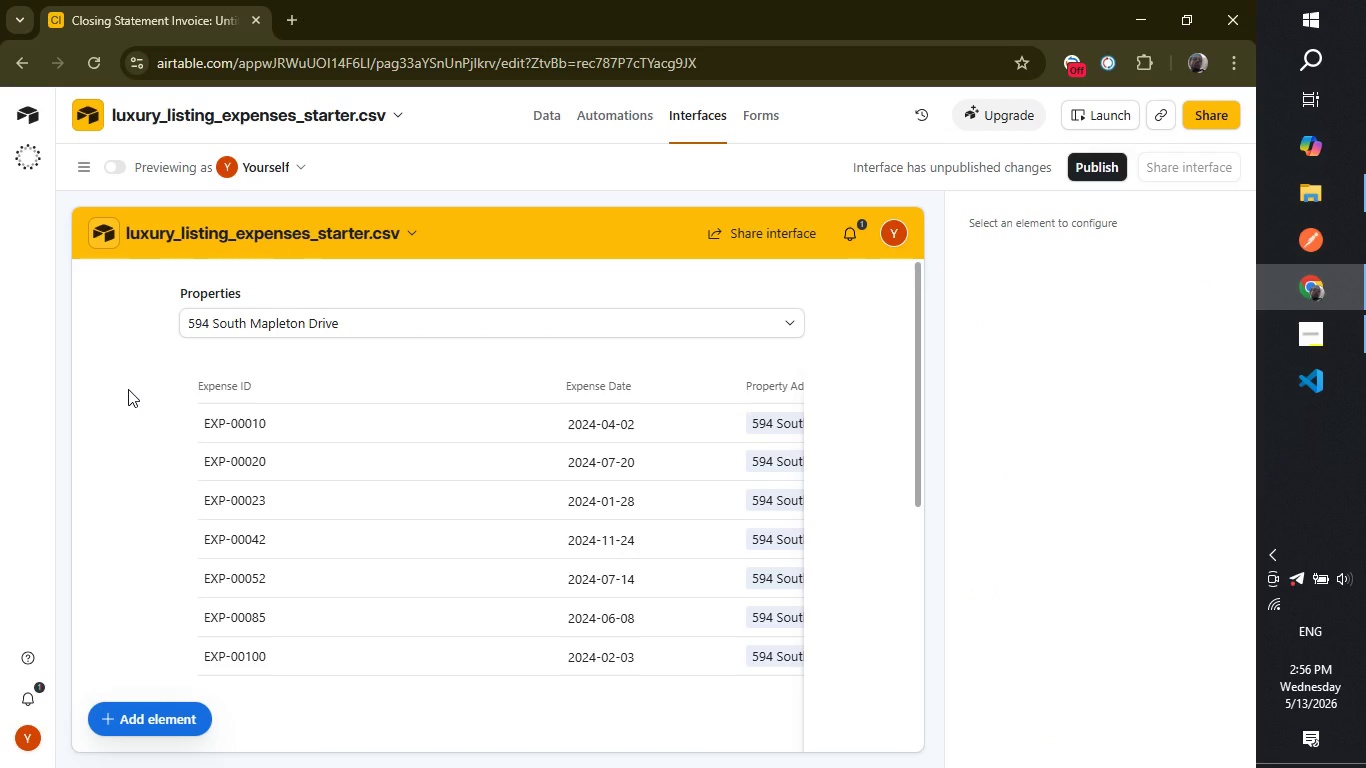 
wait(10.03)
 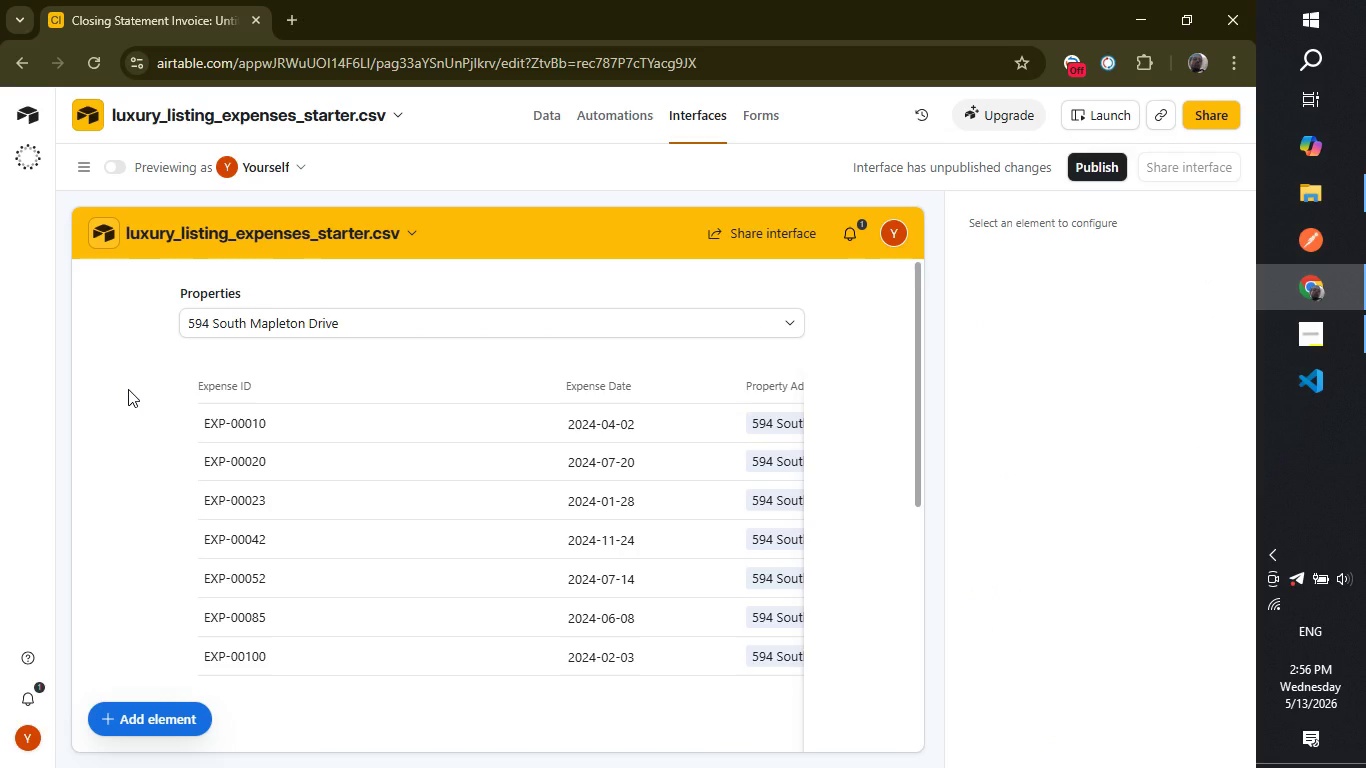 
left_click([1334, 349])